 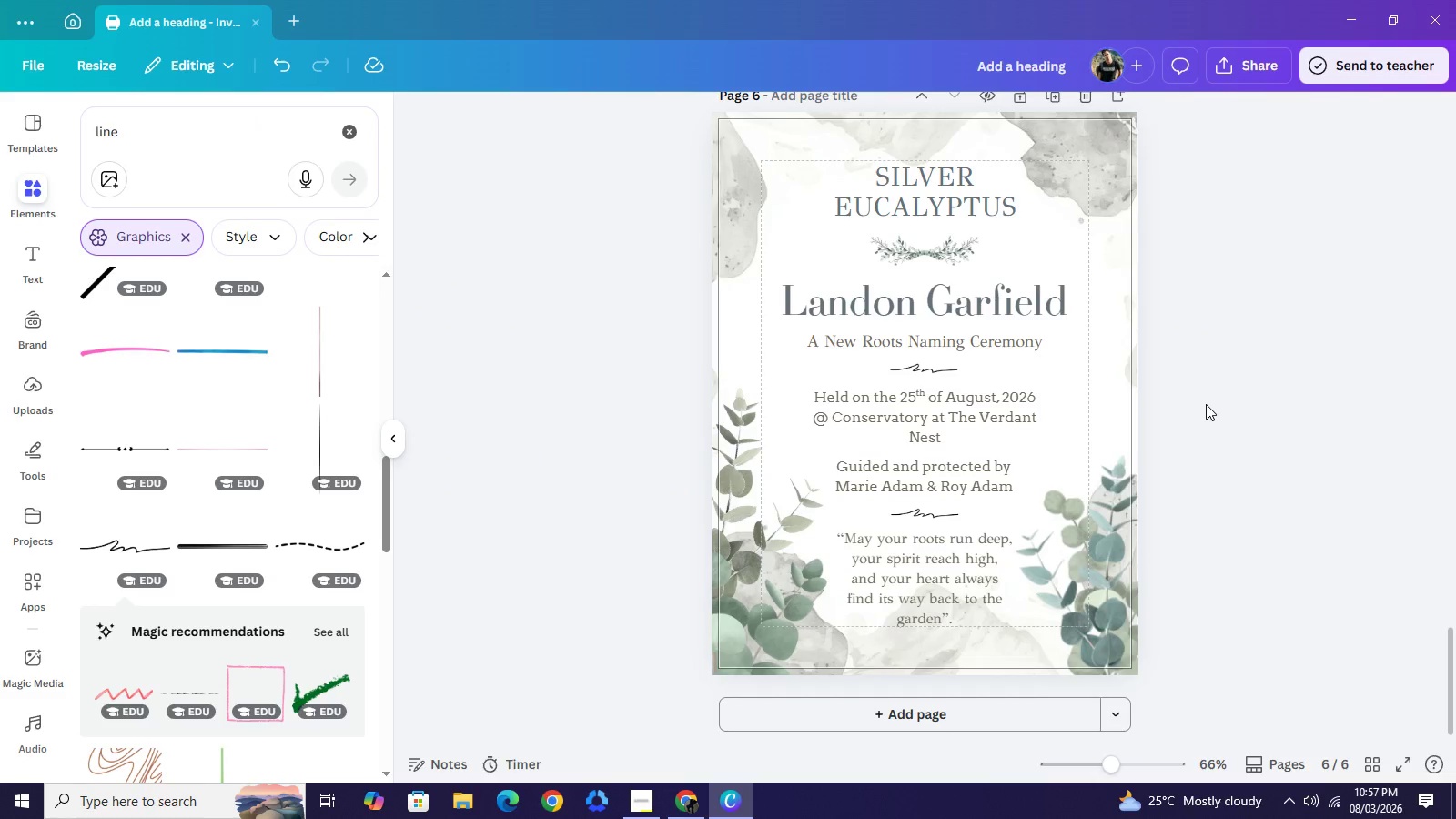 
scroll: coordinate [1206, 404], scroll_direction: up, amount: 1.0
 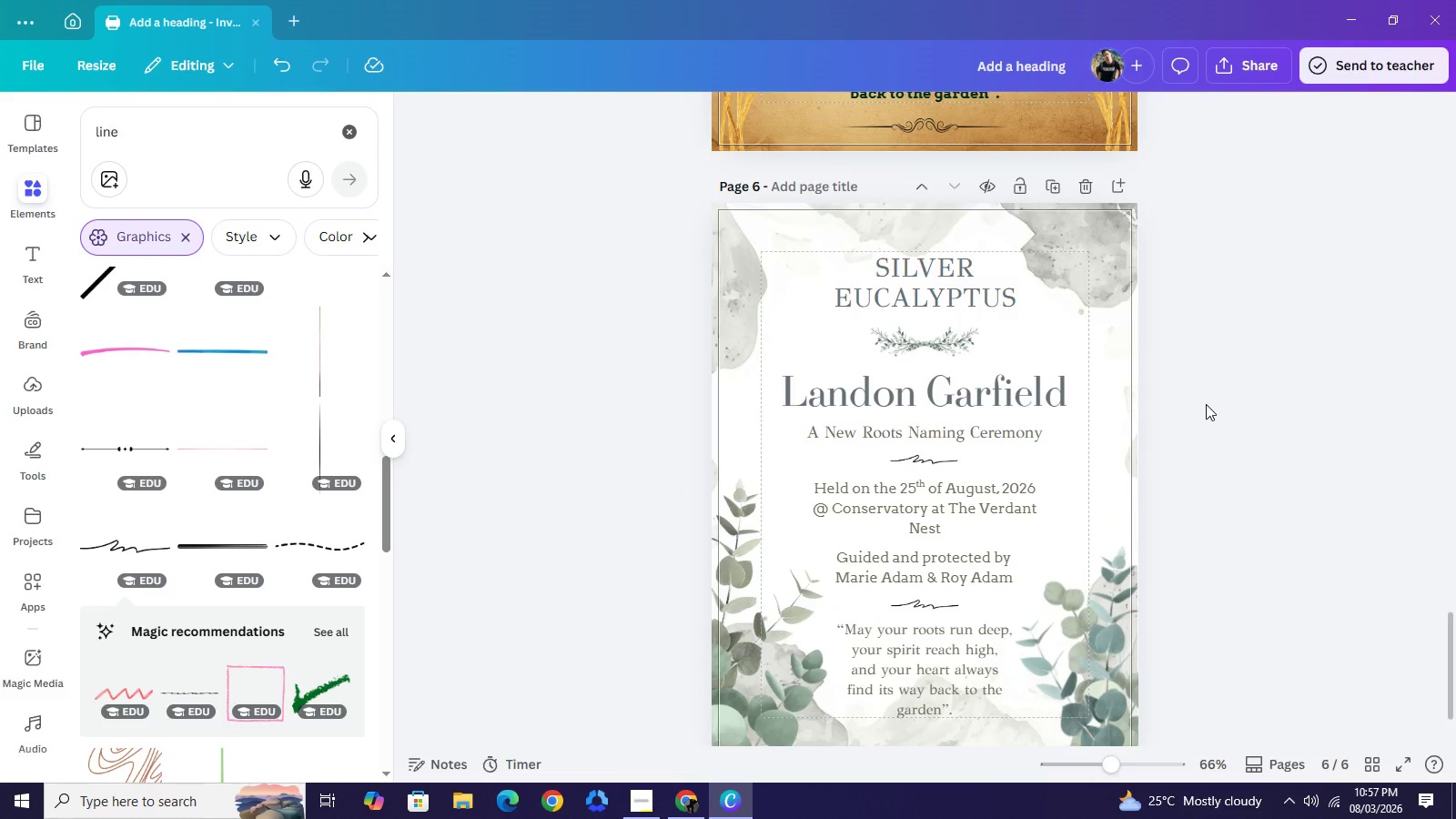 
scroll: coordinate [1206, 404], scroll_direction: down, amount: 1.0
 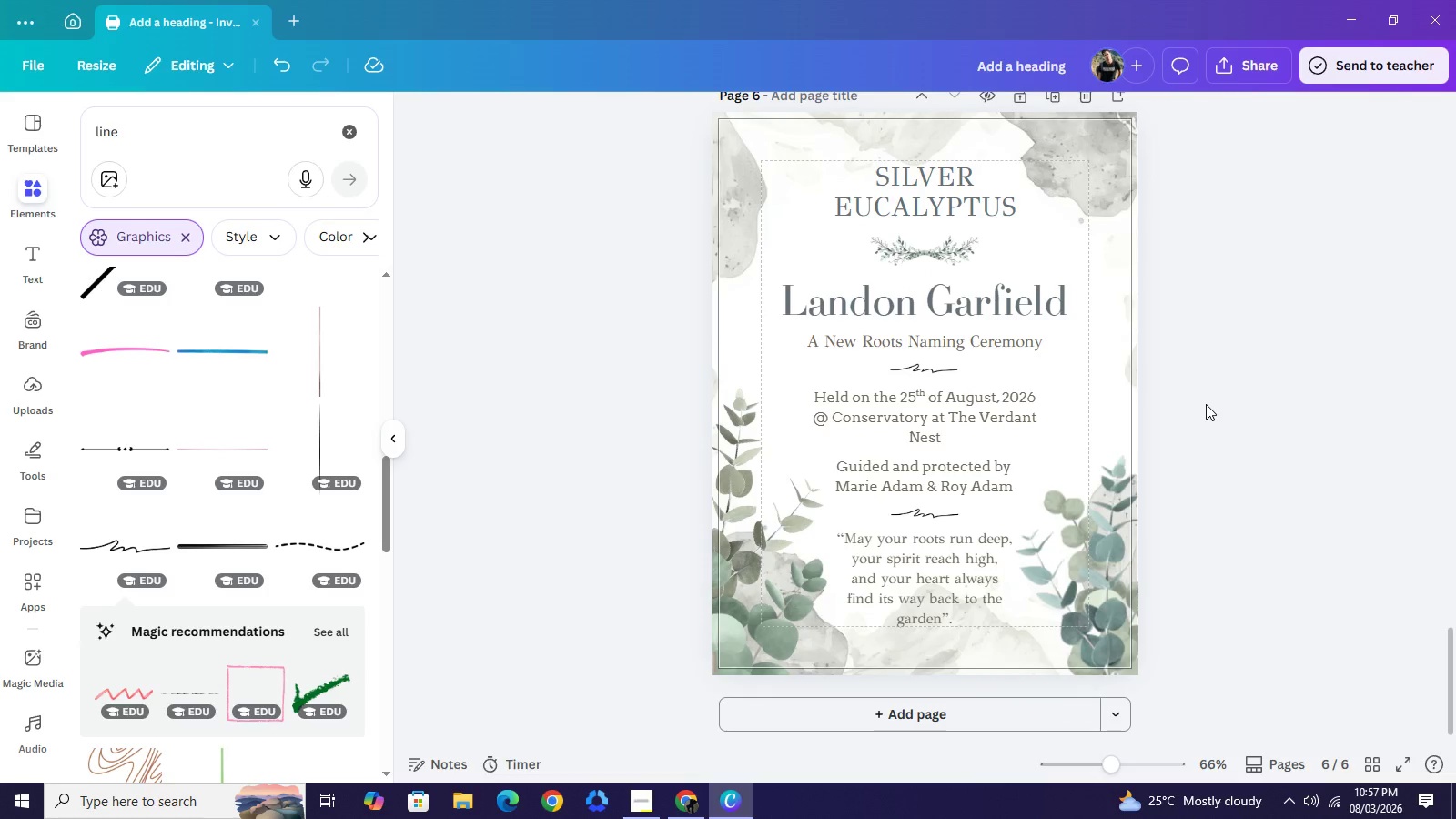 
scroll: coordinate [1206, 404], scroll_direction: up, amount: 3.0
 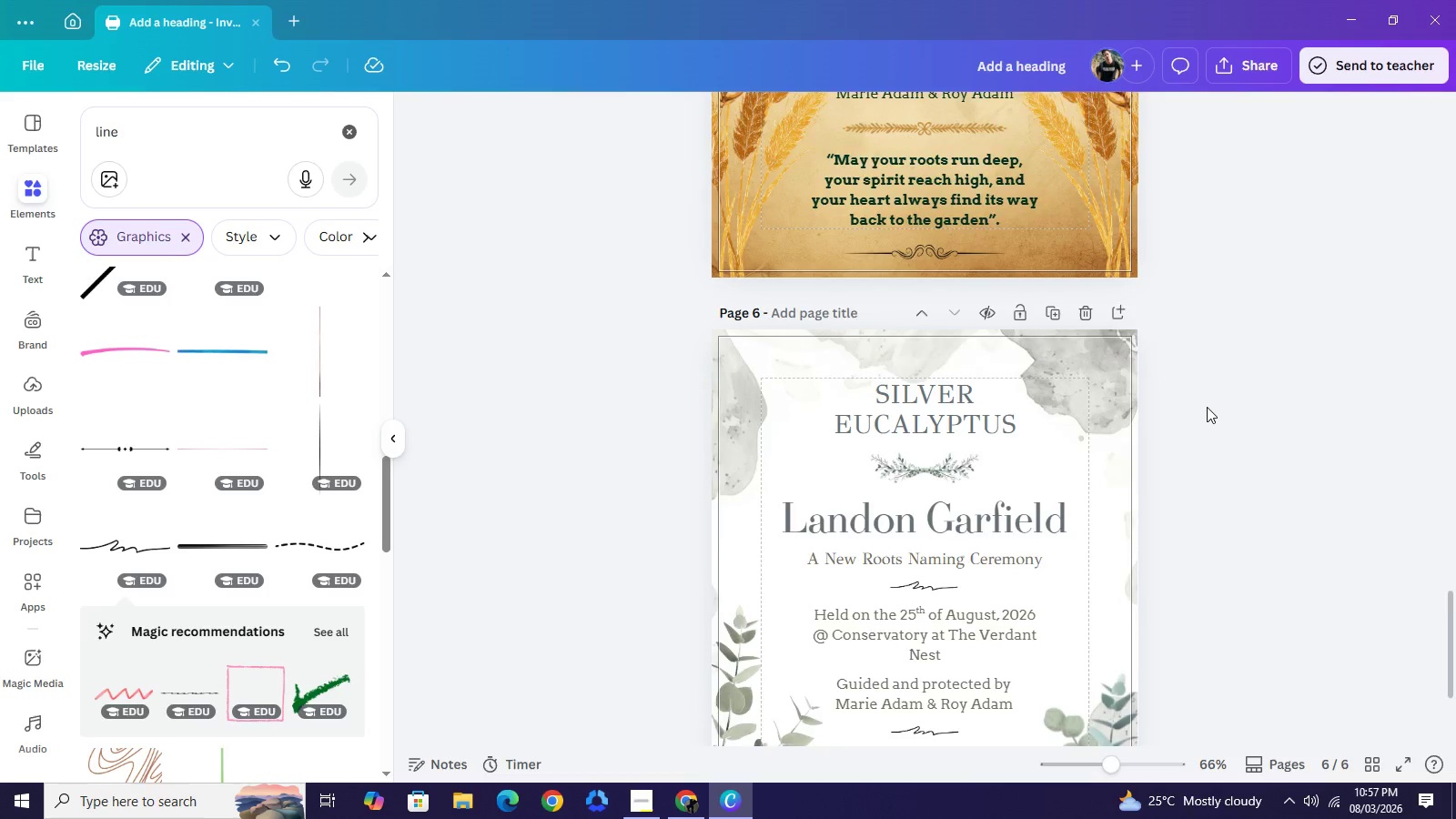 
scroll: coordinate [1207, 407], scroll_direction: down, amount: 3.0
 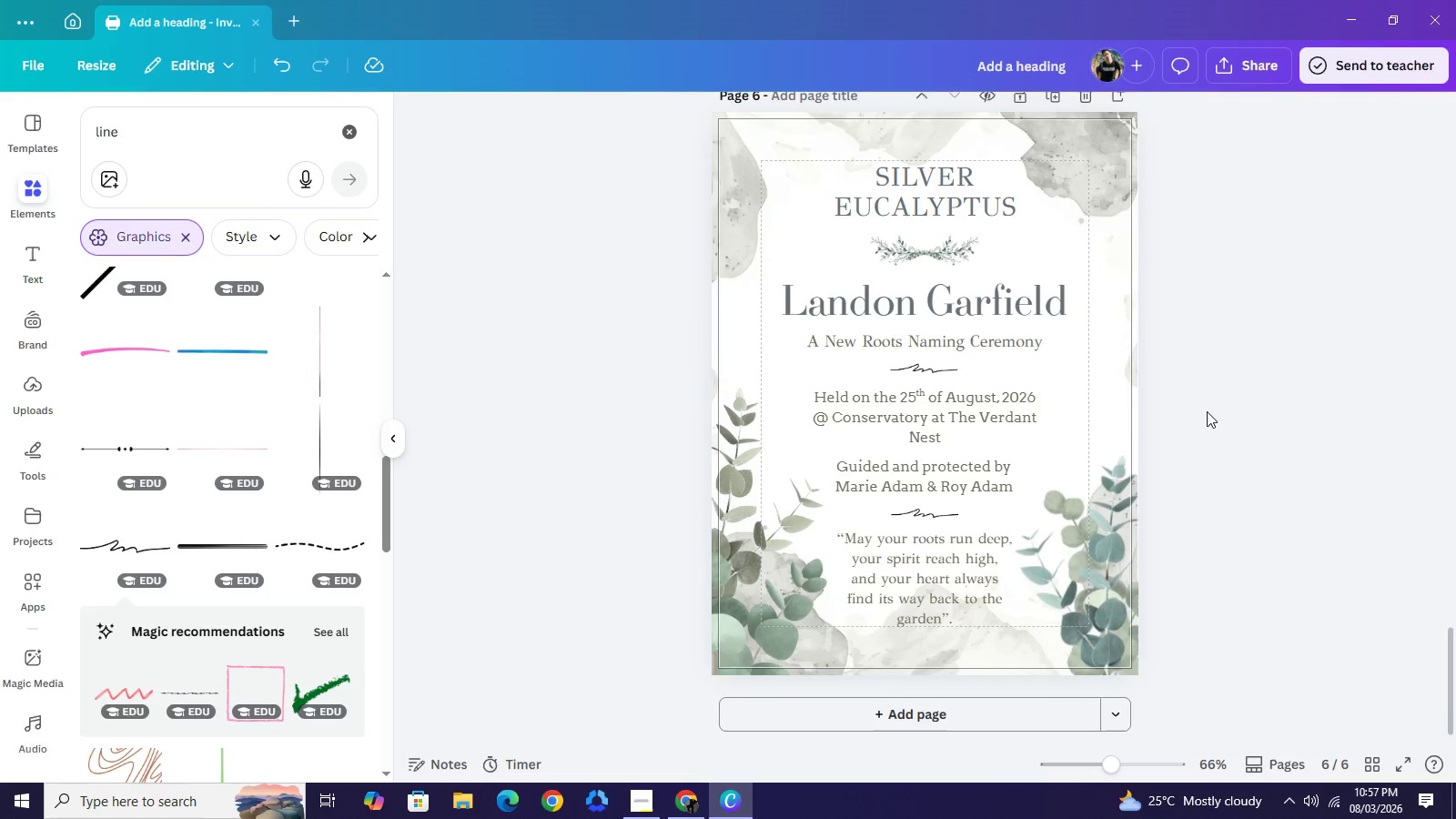 
scroll: coordinate [1207, 411], scroll_direction: up, amount: 1.0
 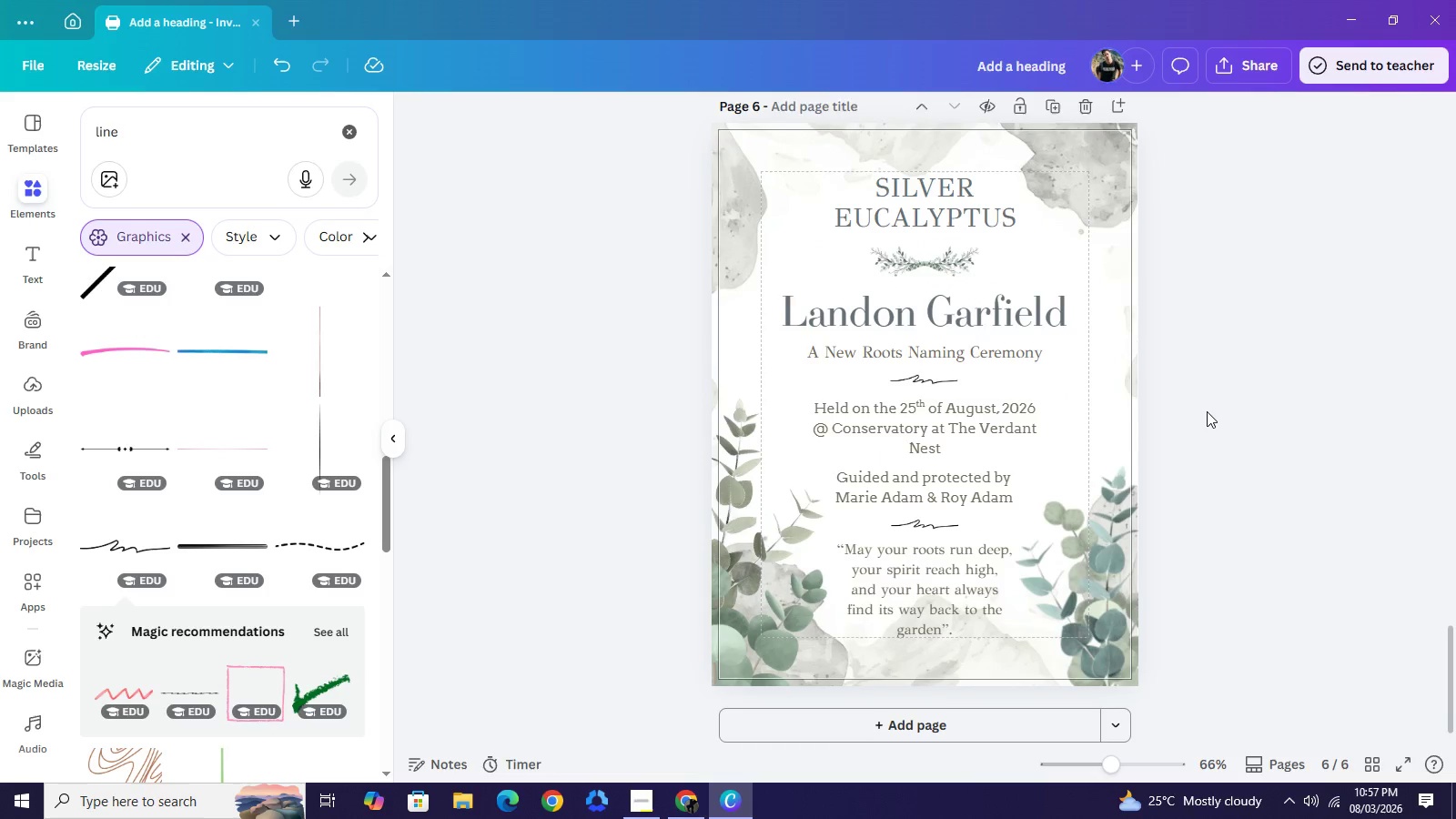 
scroll: coordinate [277, 628], scroll_direction: down, amount: 5.0
 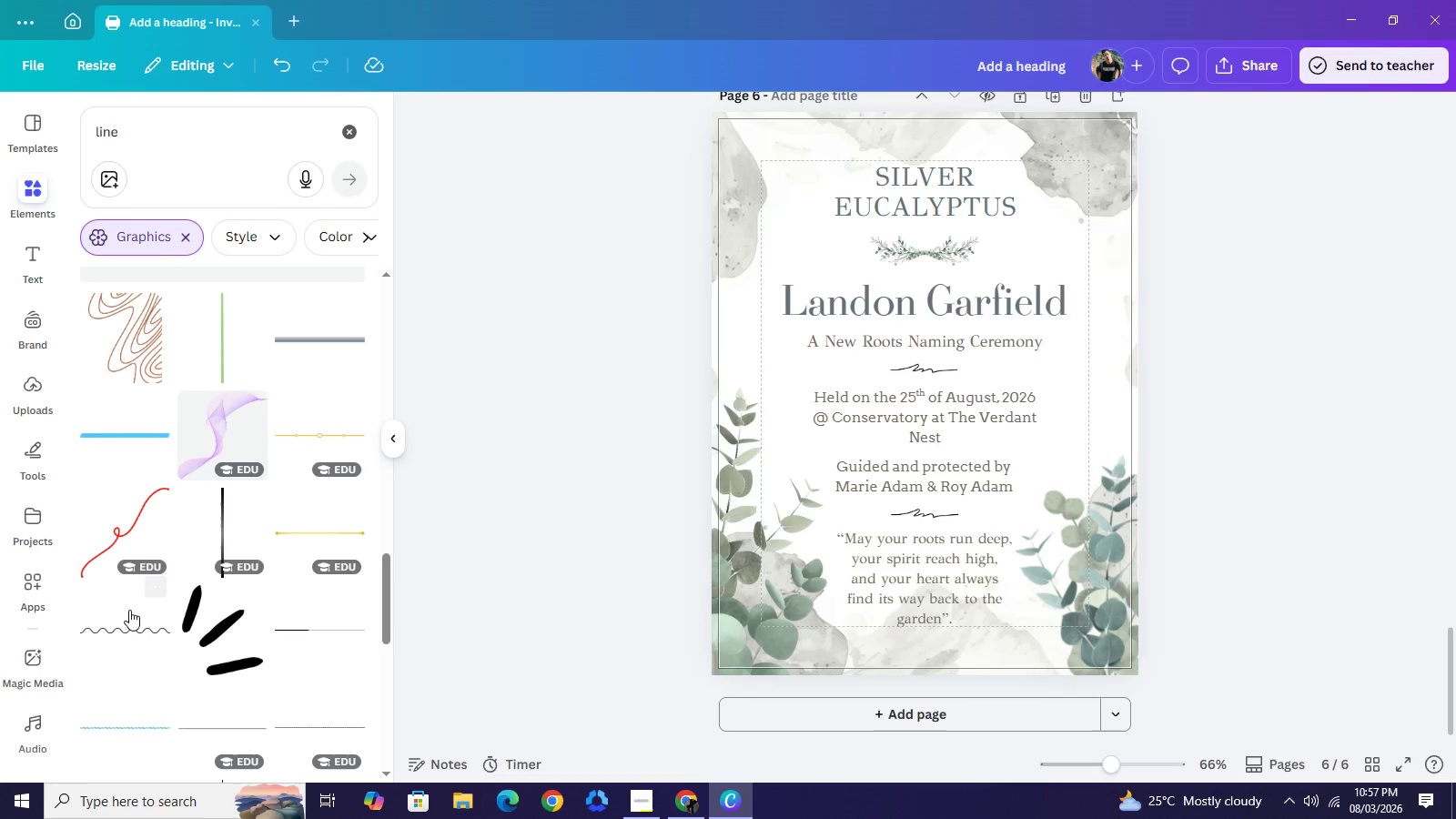 
left_click([134, 632])
 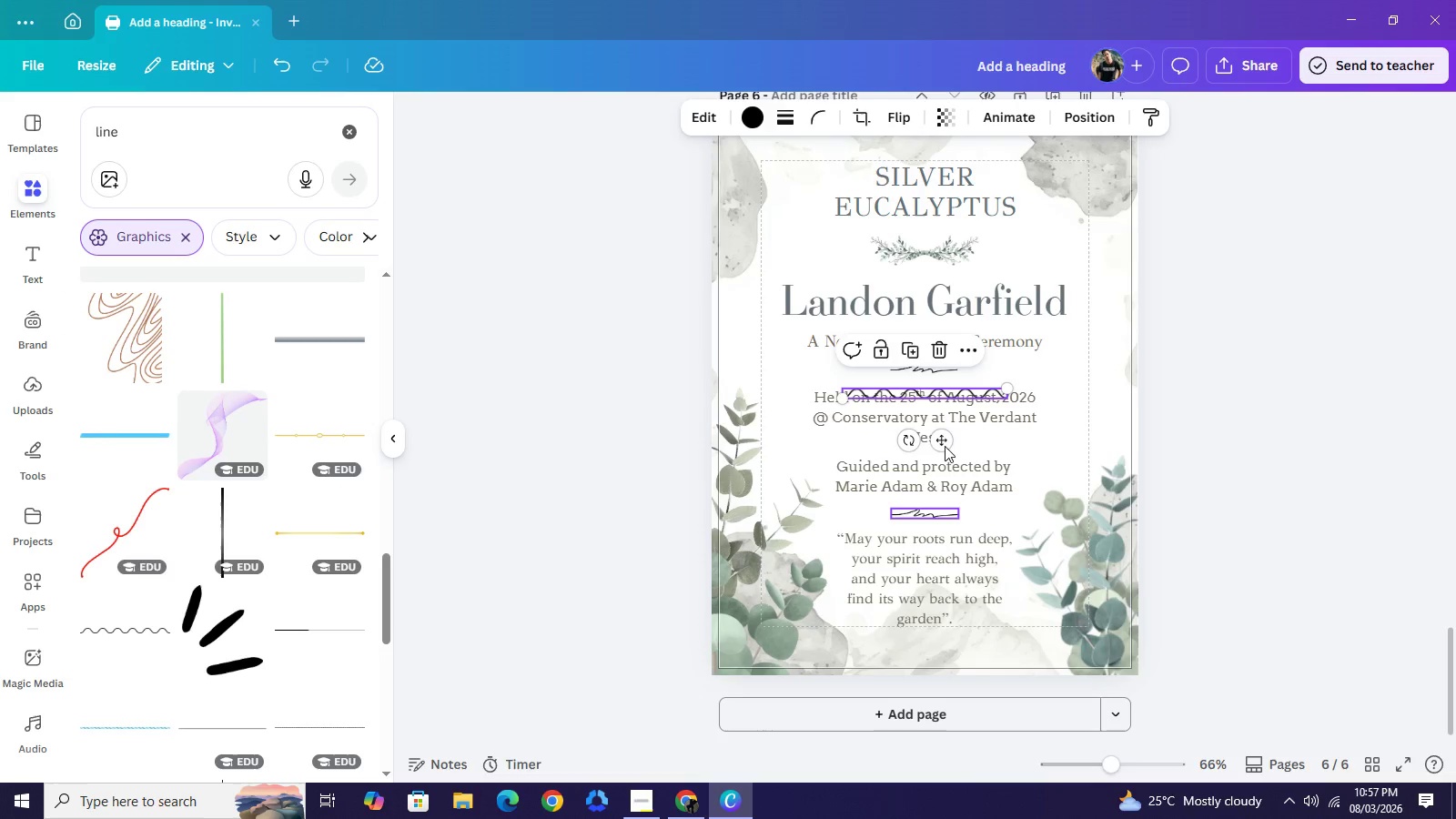 
left_click_drag(start_coordinate=[945, 443], to_coordinate=[944, 703])
 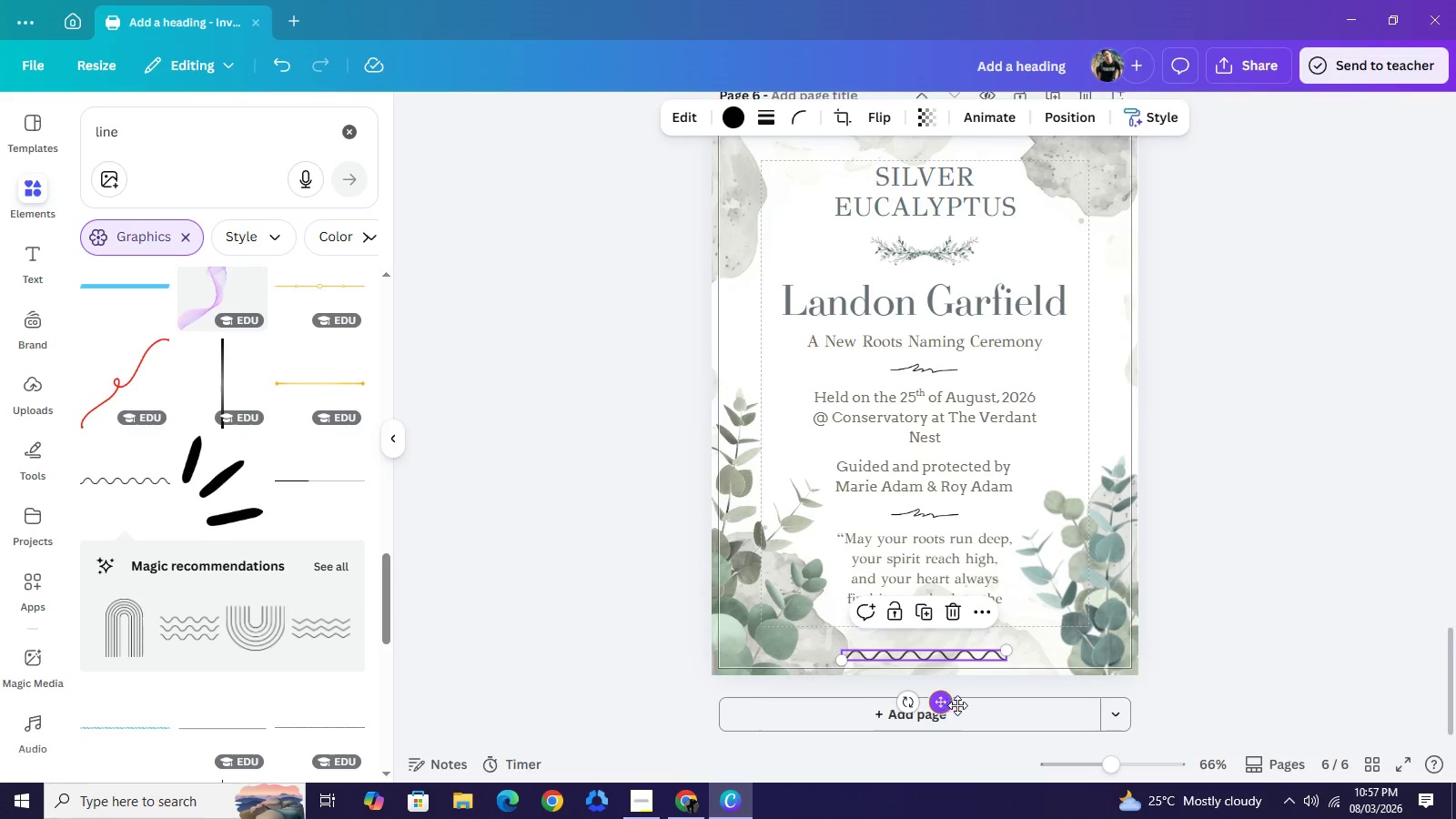 
key(ArrowUp)
 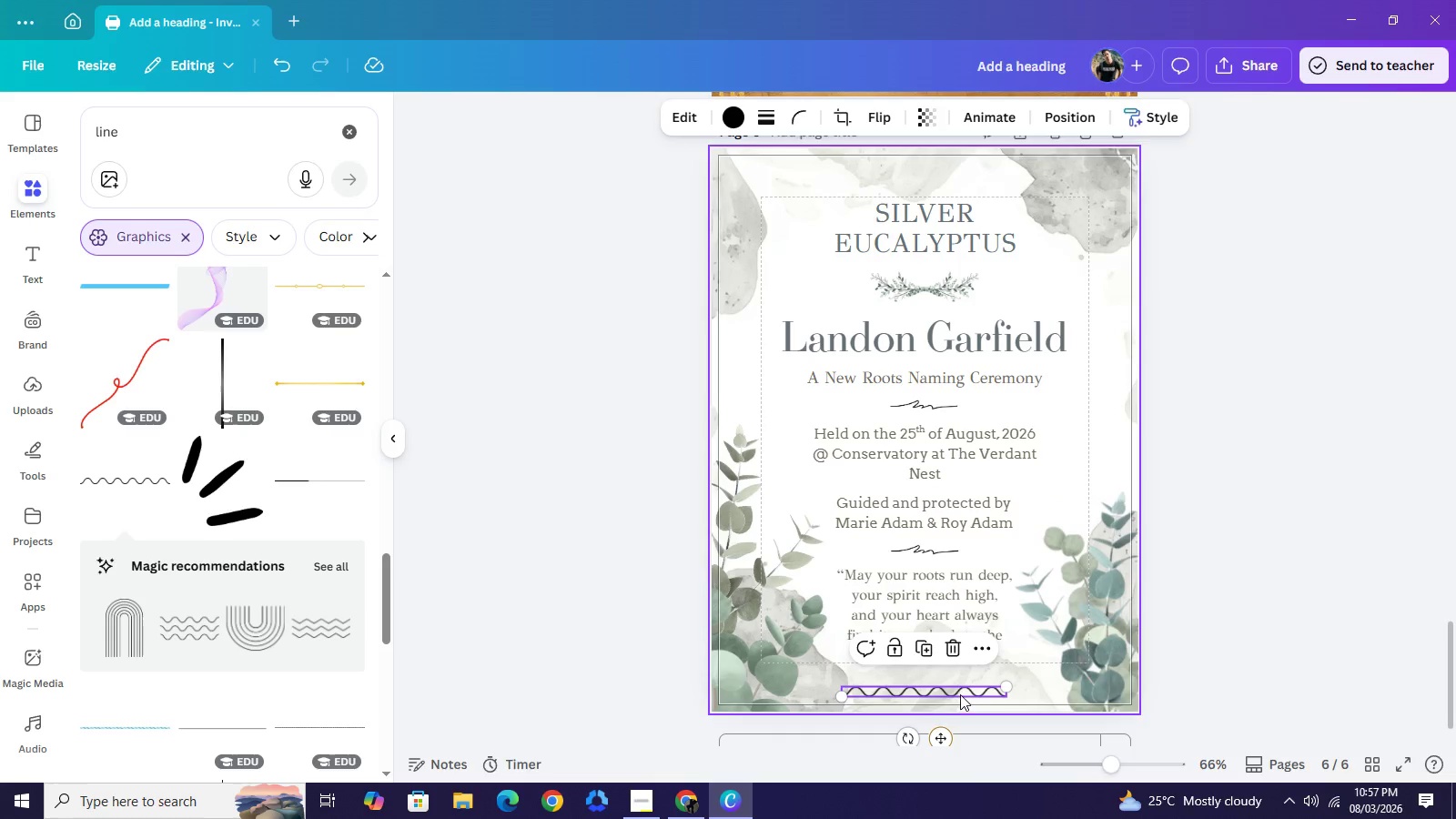 
left_click([960, 694])
 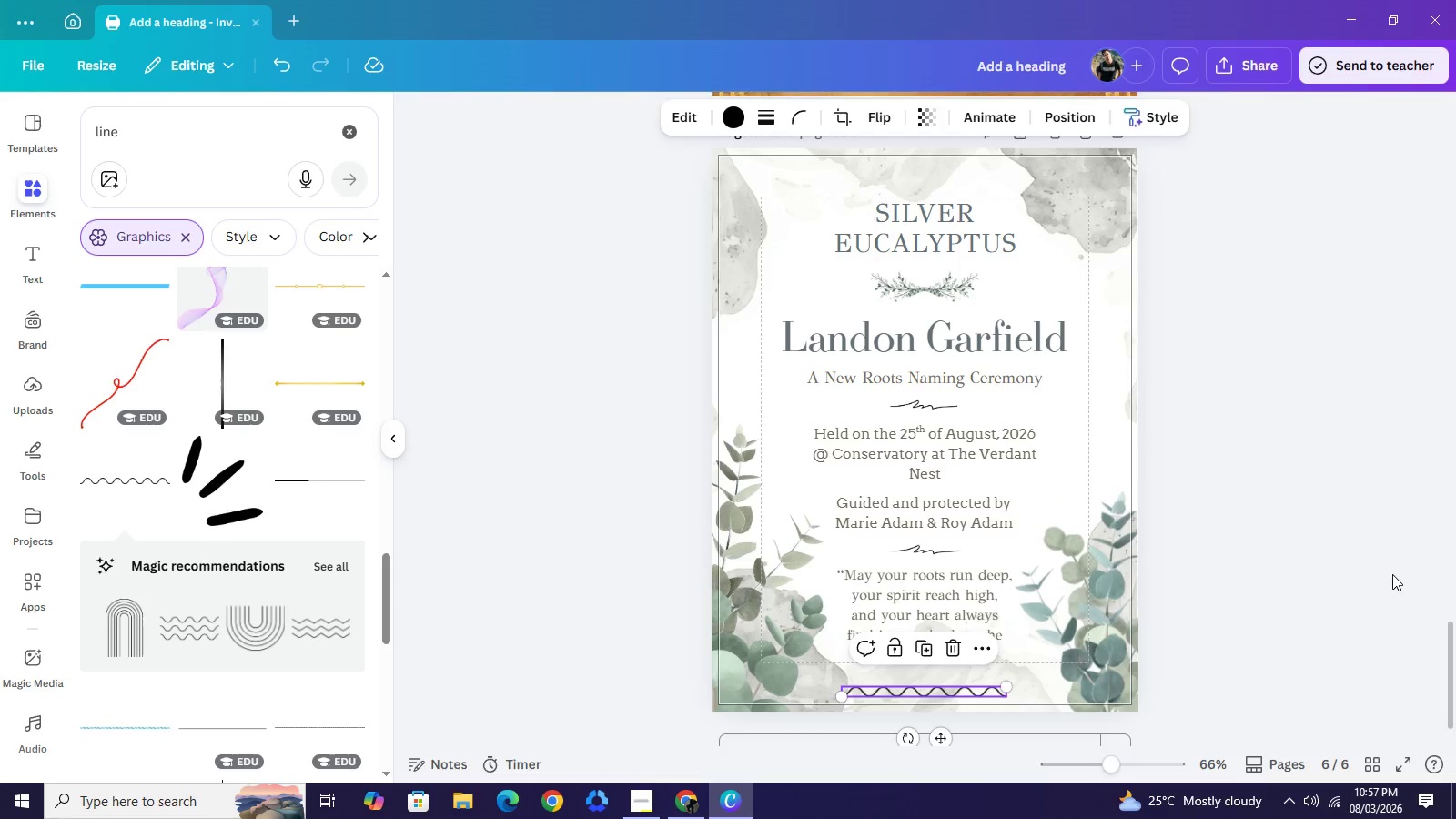 
left_click([1392, 574])
 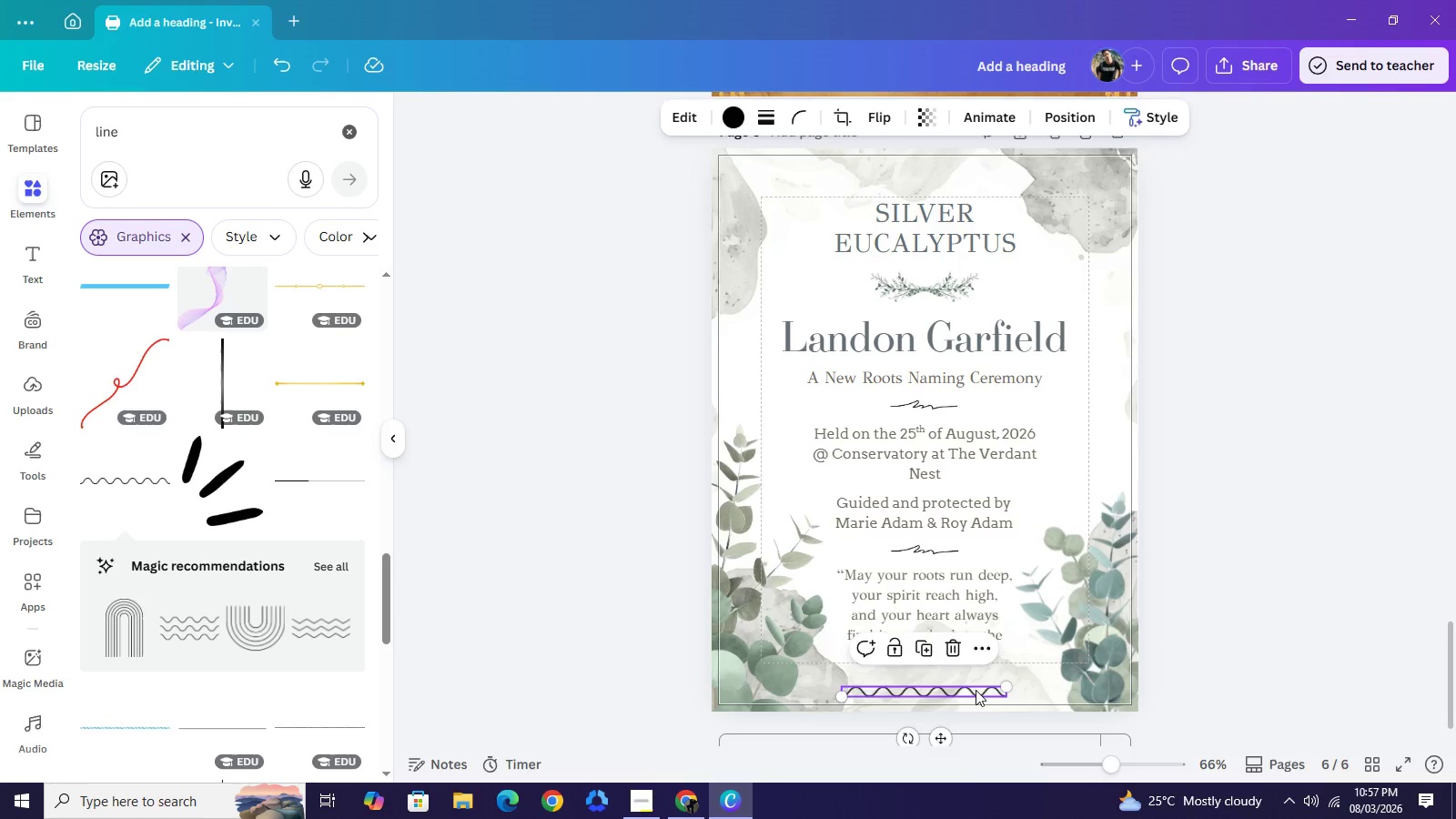 
key(ArrowUp)
 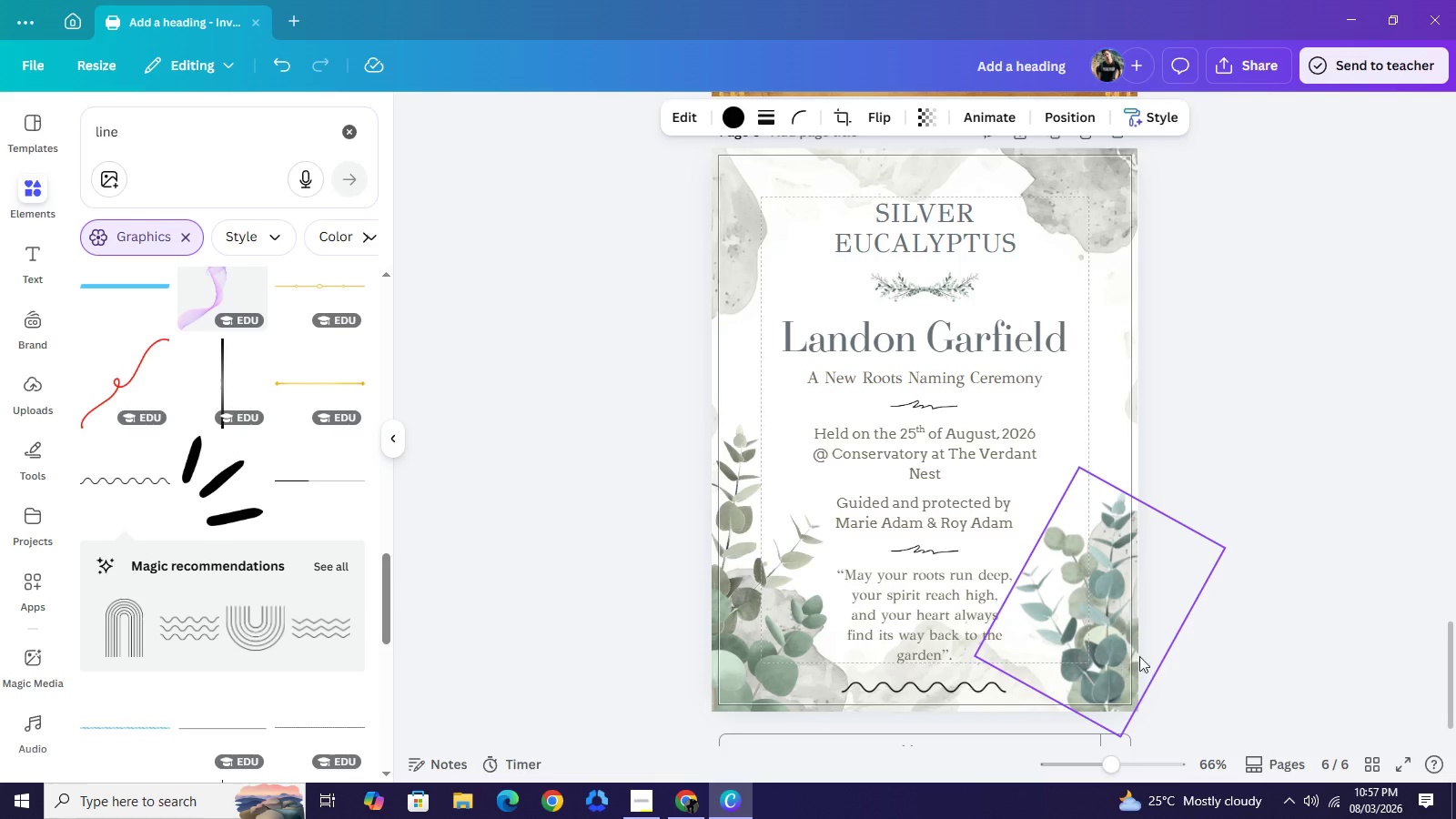 
key(ArrowUp)
 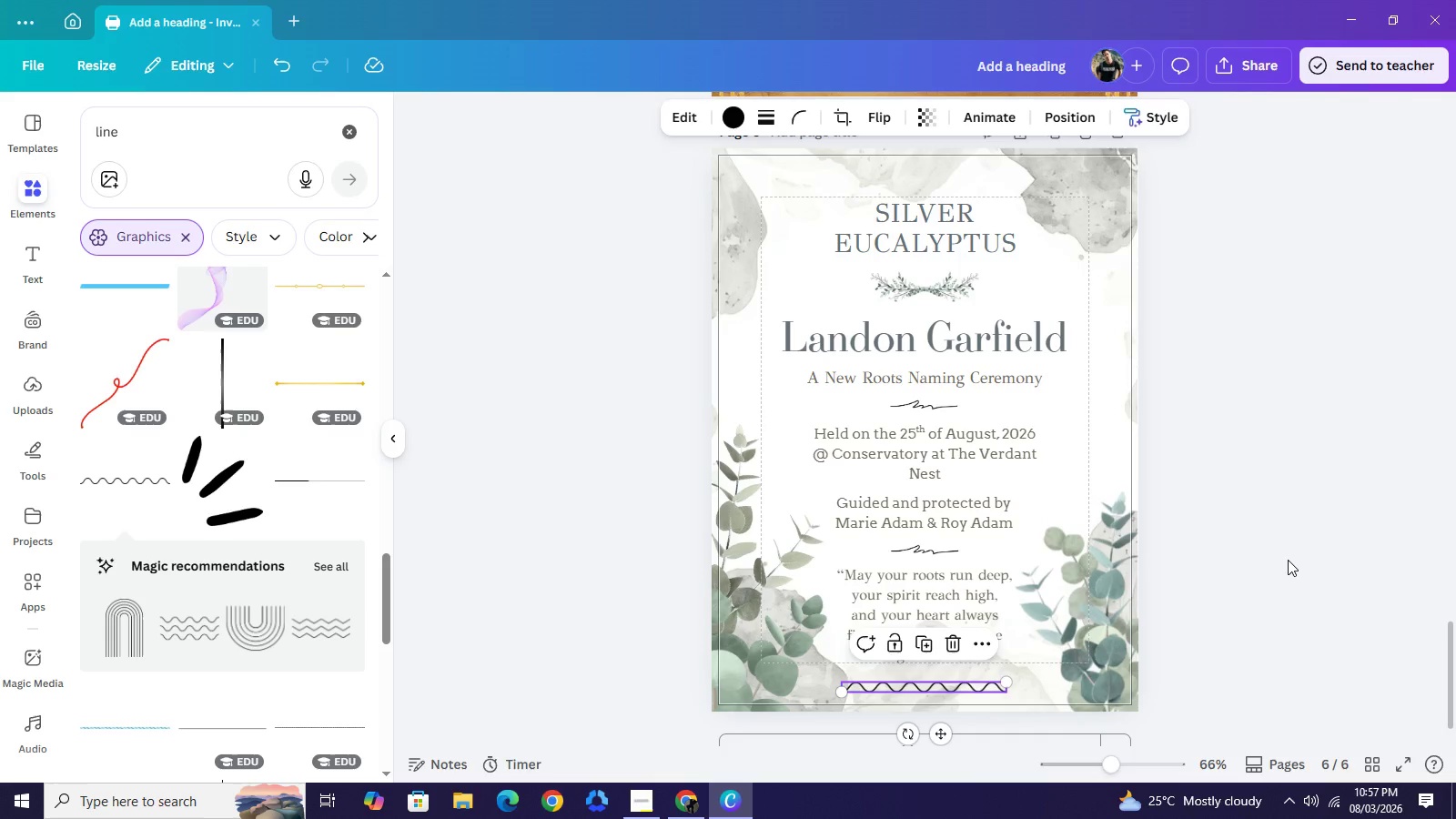 
left_click([1288, 560])
 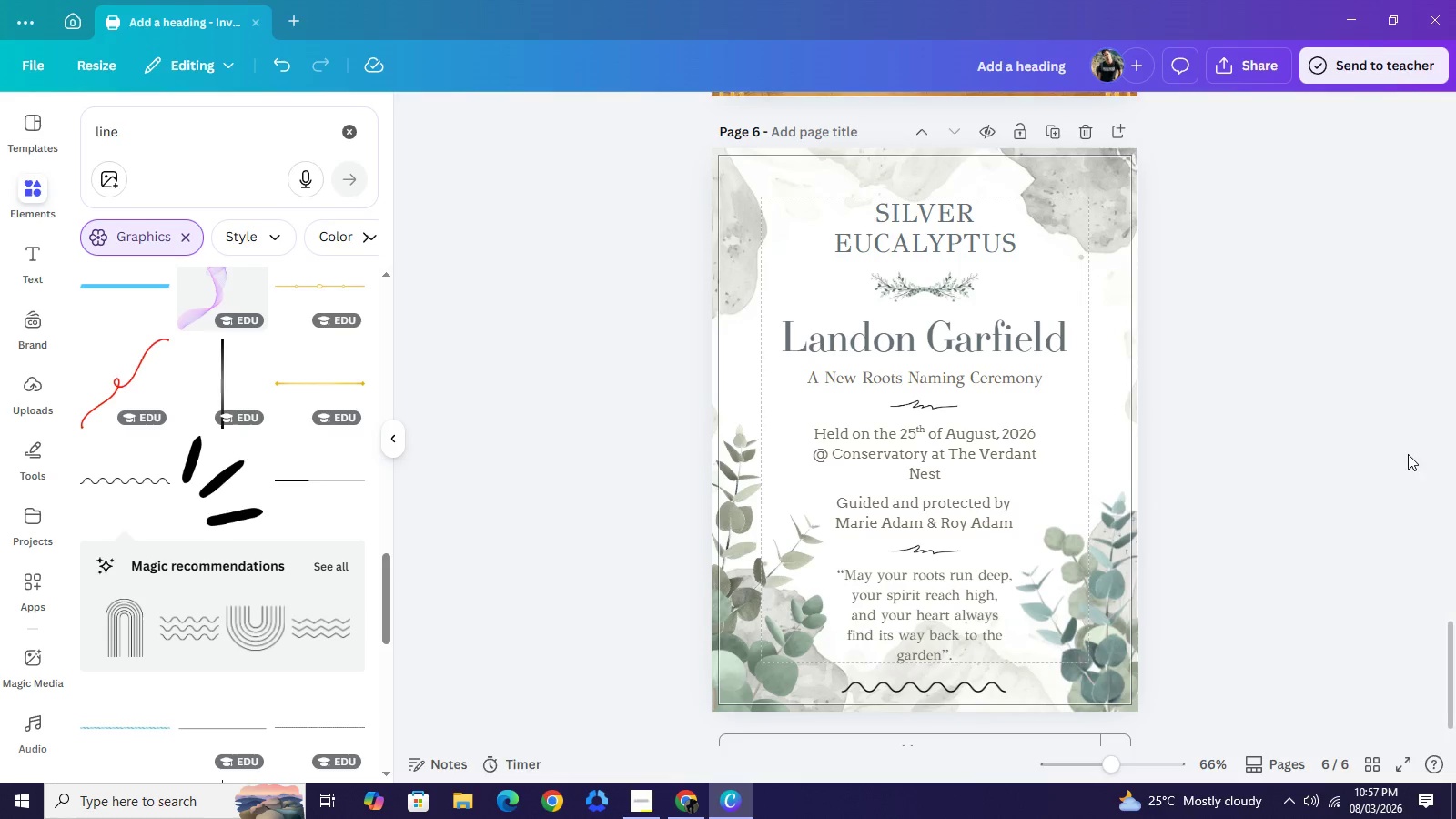 
left_click([1408, 454])
 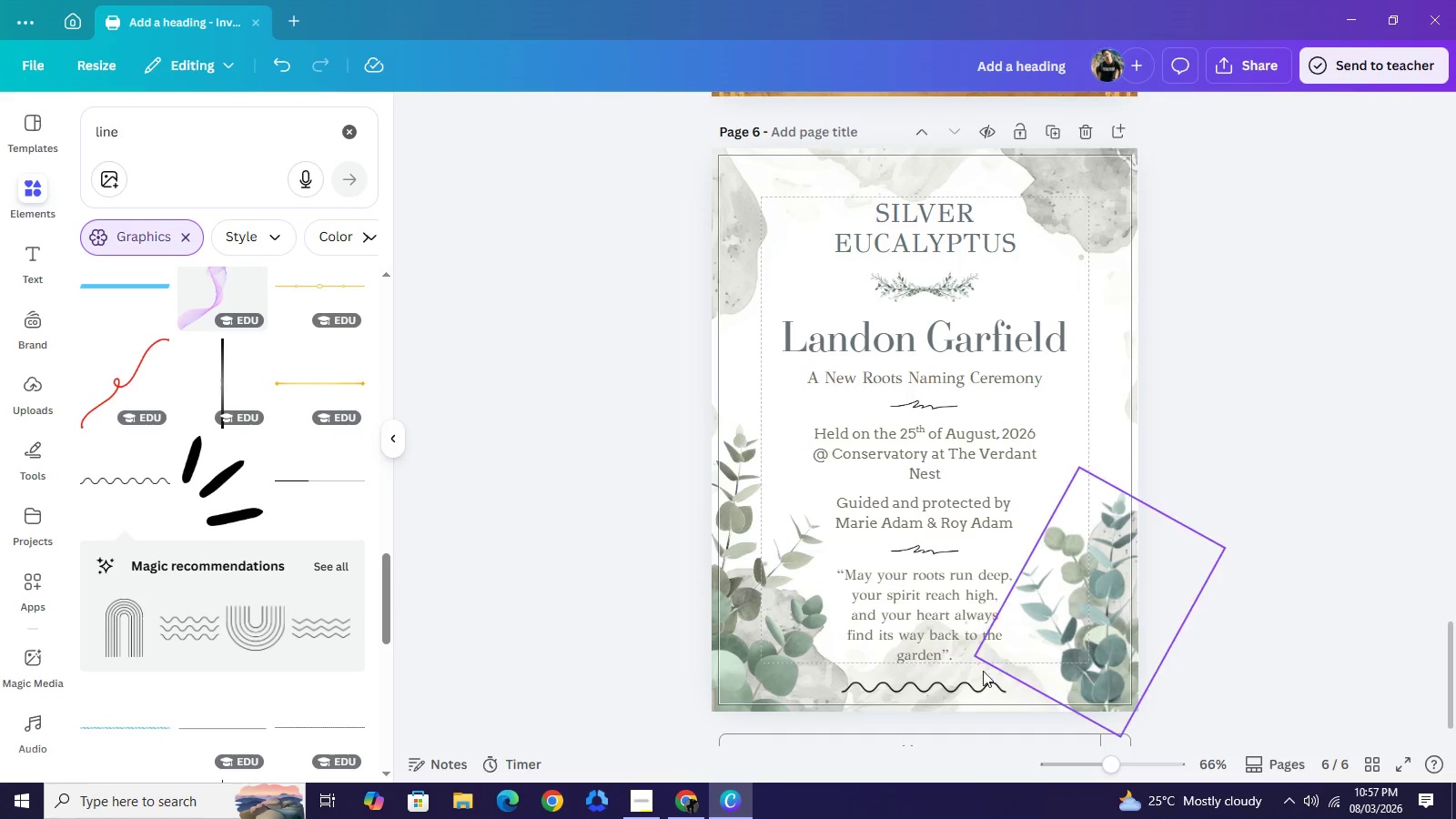 
left_click([960, 679])
 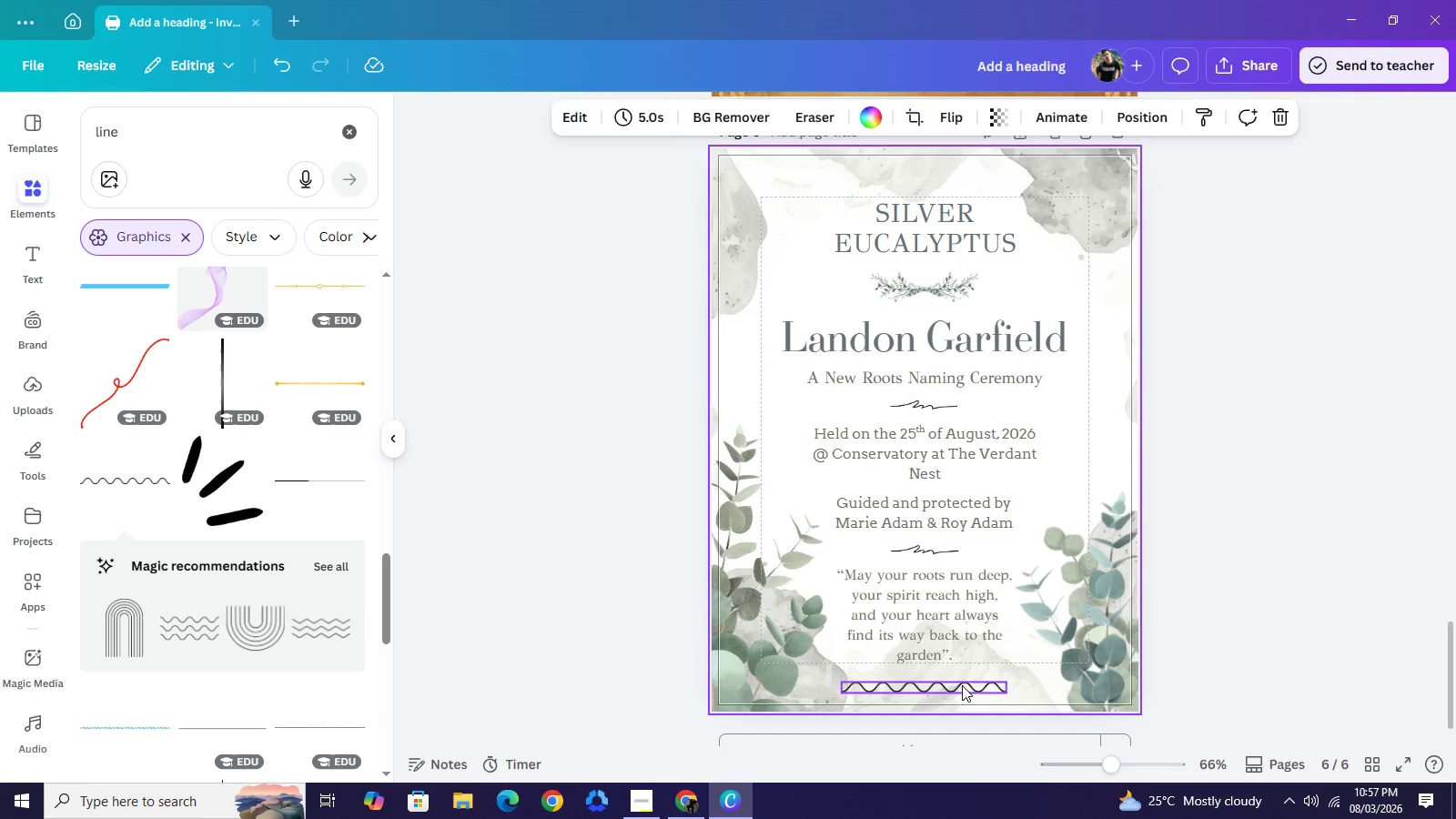 
left_click([962, 685])
 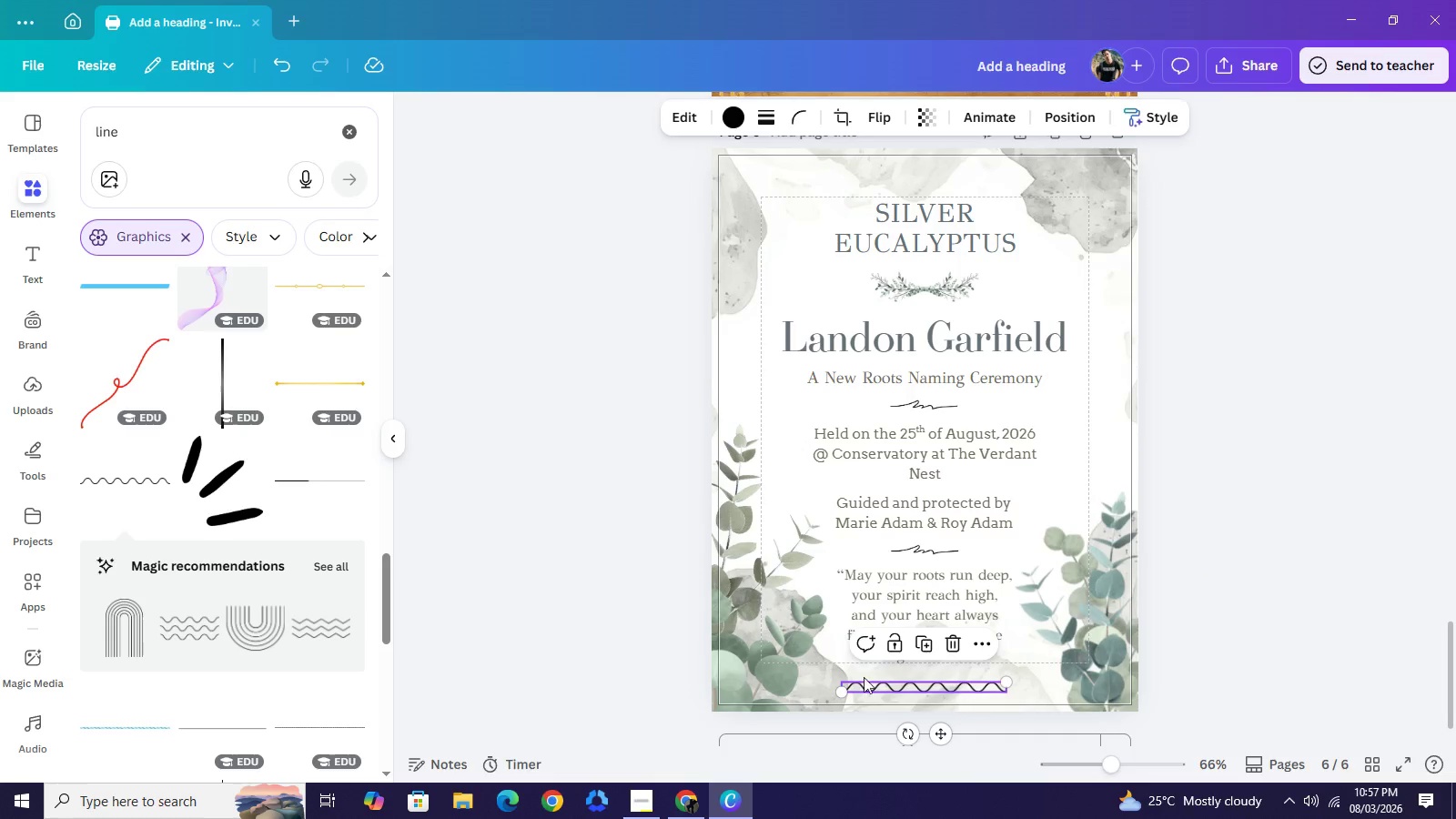 
key(Backspace)
 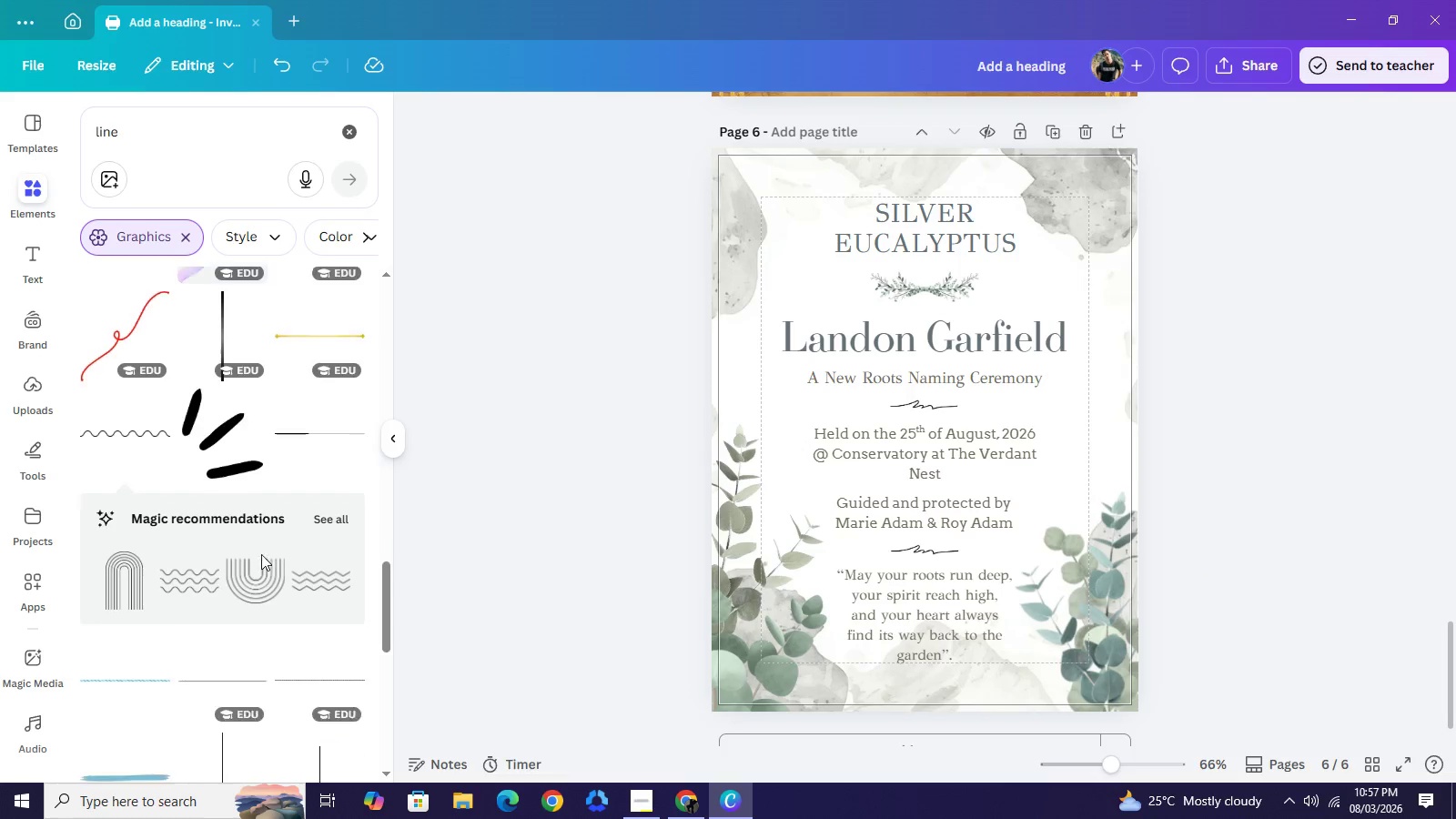 
scroll: coordinate [265, 585], scroll_direction: down, amount: 7.0
 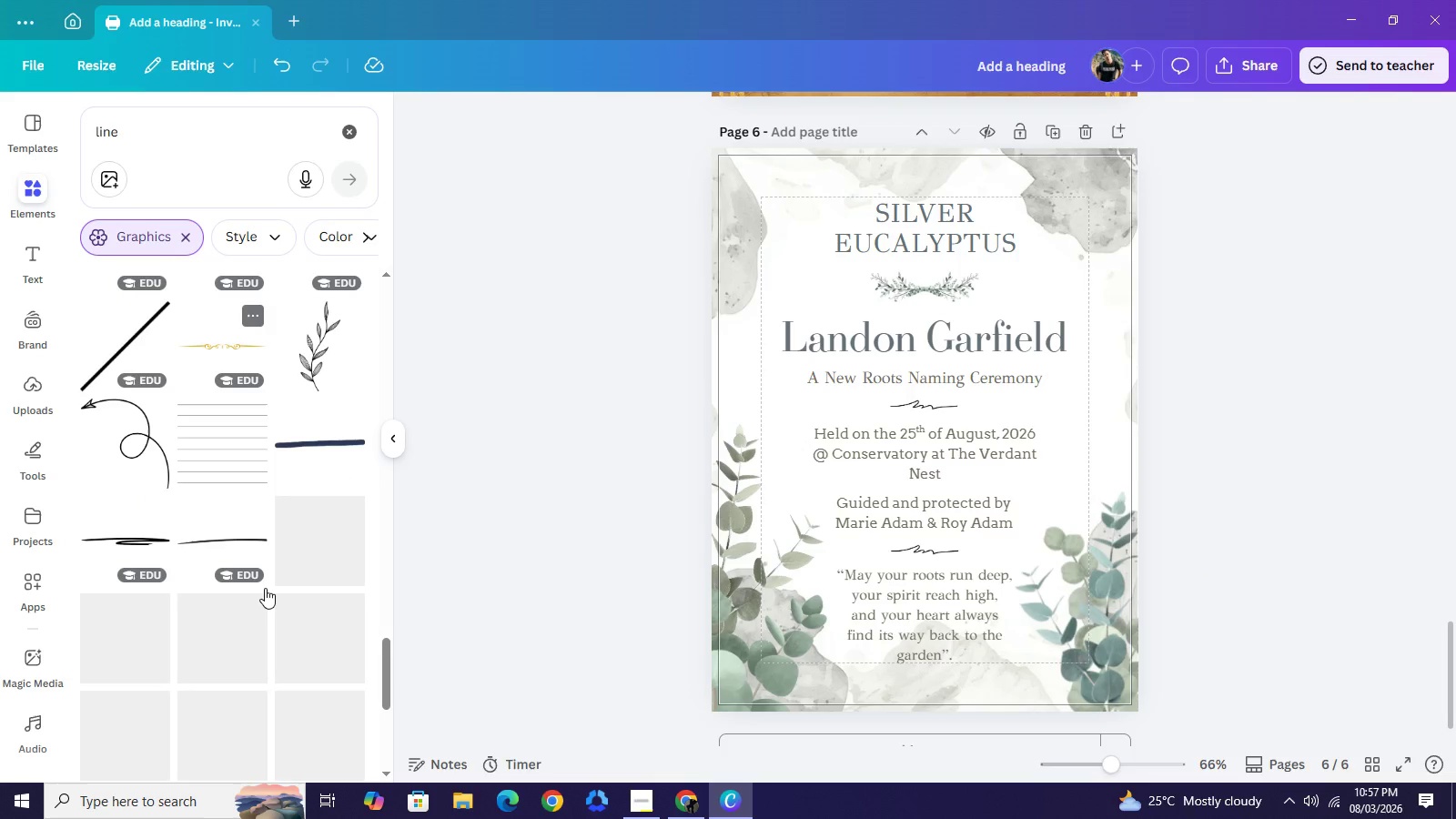 
scroll: coordinate [241, 589], scroll_direction: down, amount: 8.0
 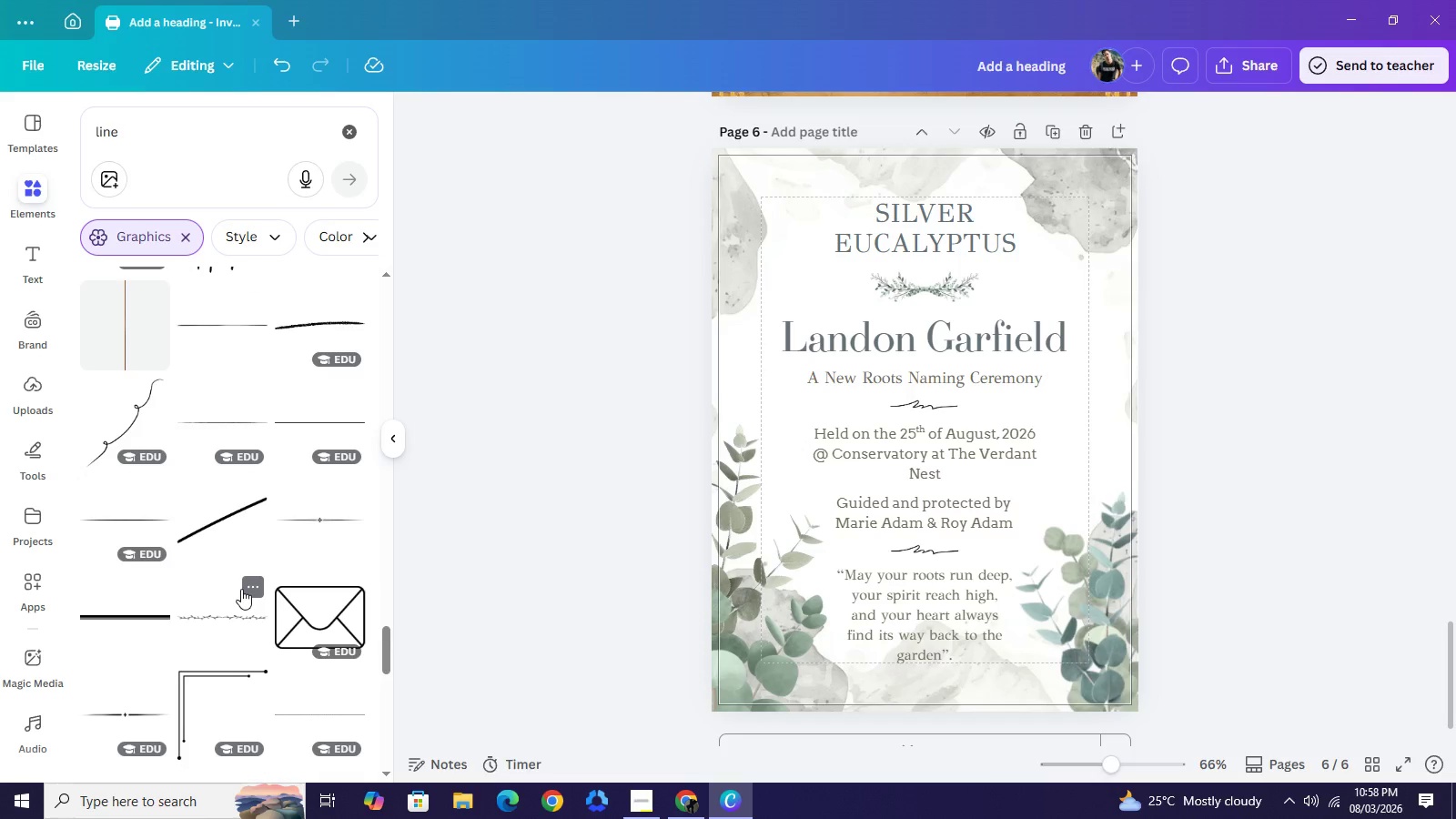 
scroll: coordinate [241, 589], scroll_direction: down, amount: 3.0
 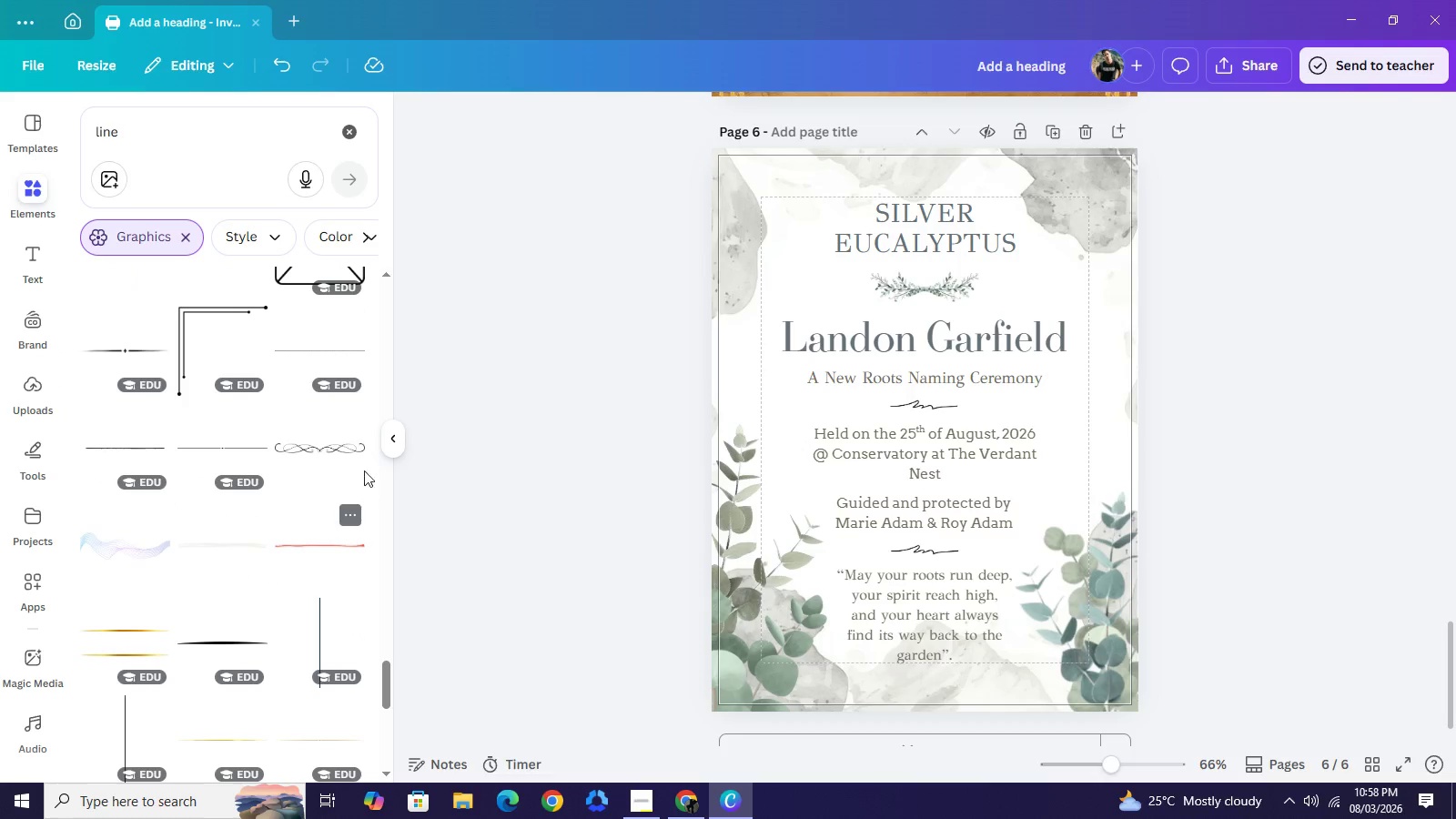 
left_click([339, 441])
 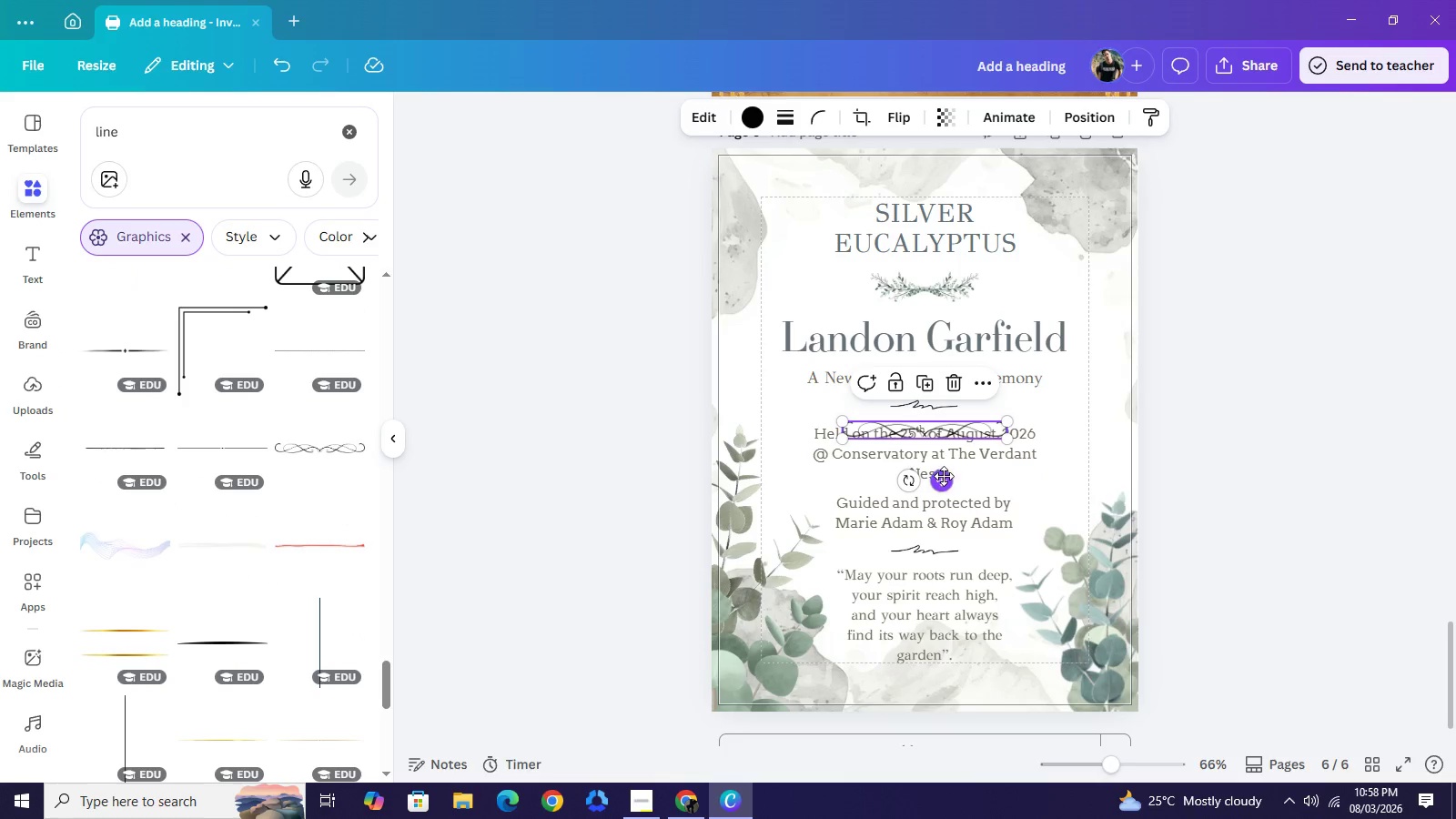 
left_click_drag(start_coordinate=[944, 475], to_coordinate=[945, 729])
 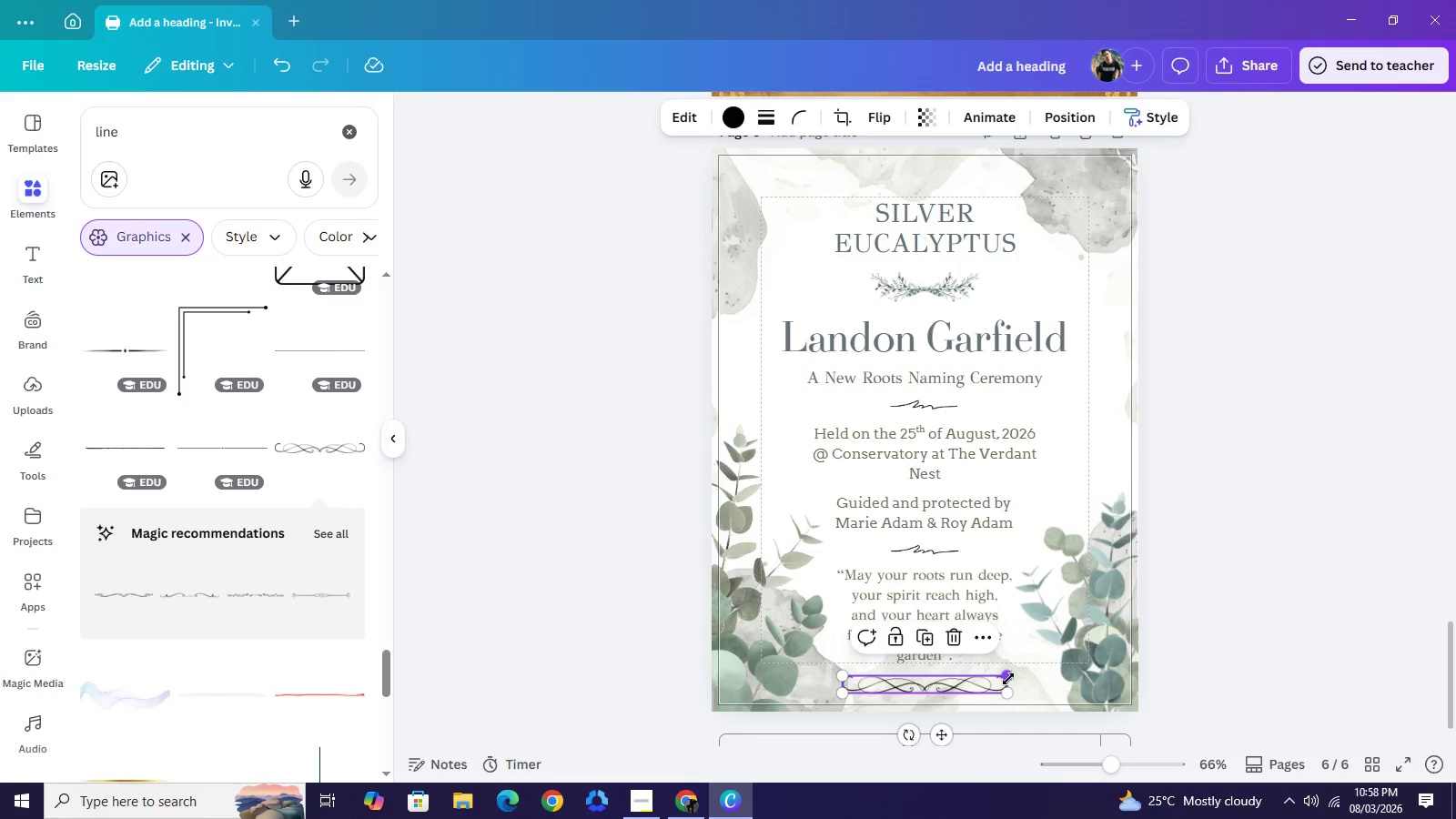 
left_click_drag(start_coordinate=[1008, 679], to_coordinate=[979, 685])
 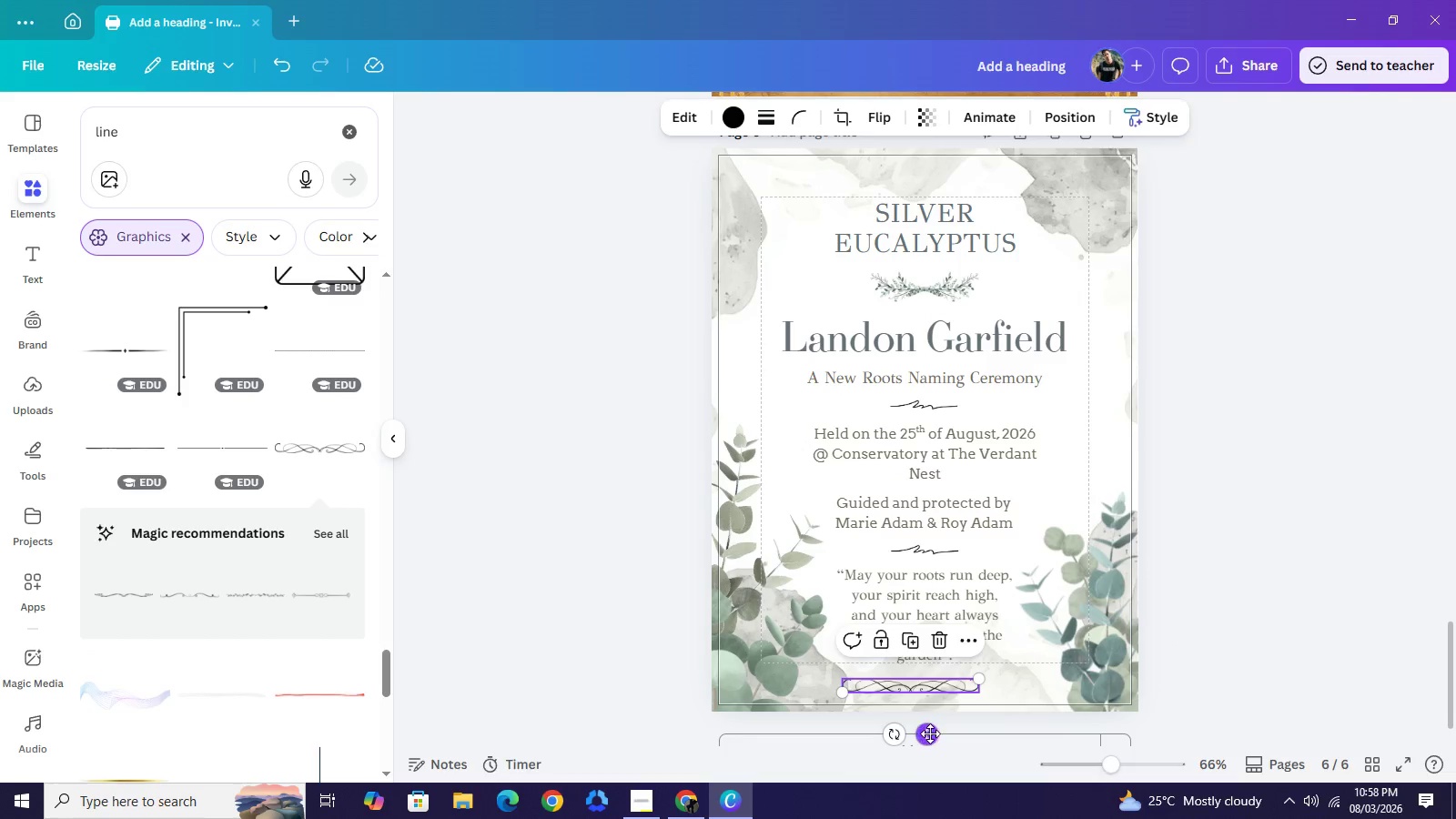 
left_click_drag(start_coordinate=[926, 733], to_coordinate=[945, 733])
 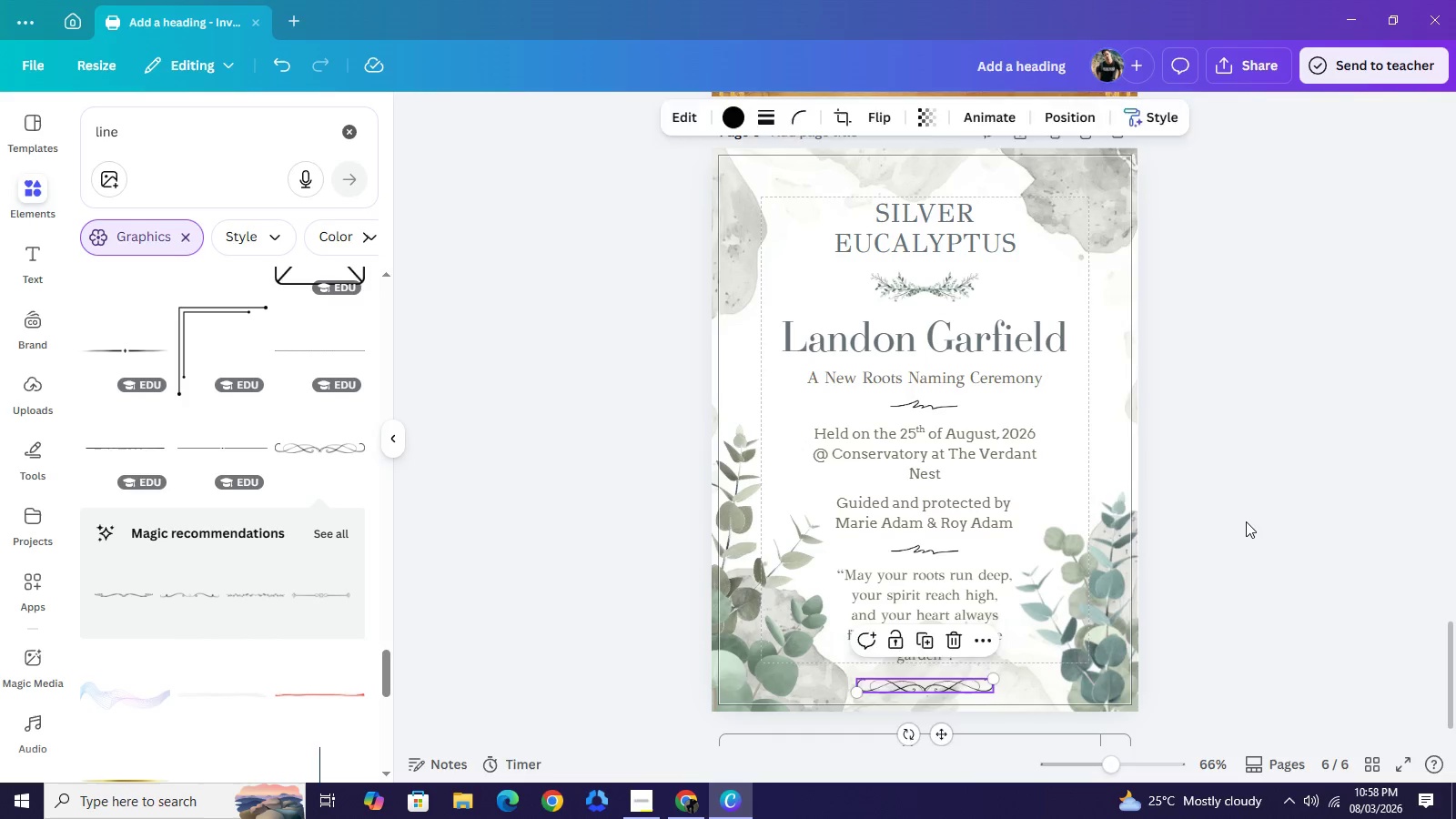 
left_click([1246, 521])
 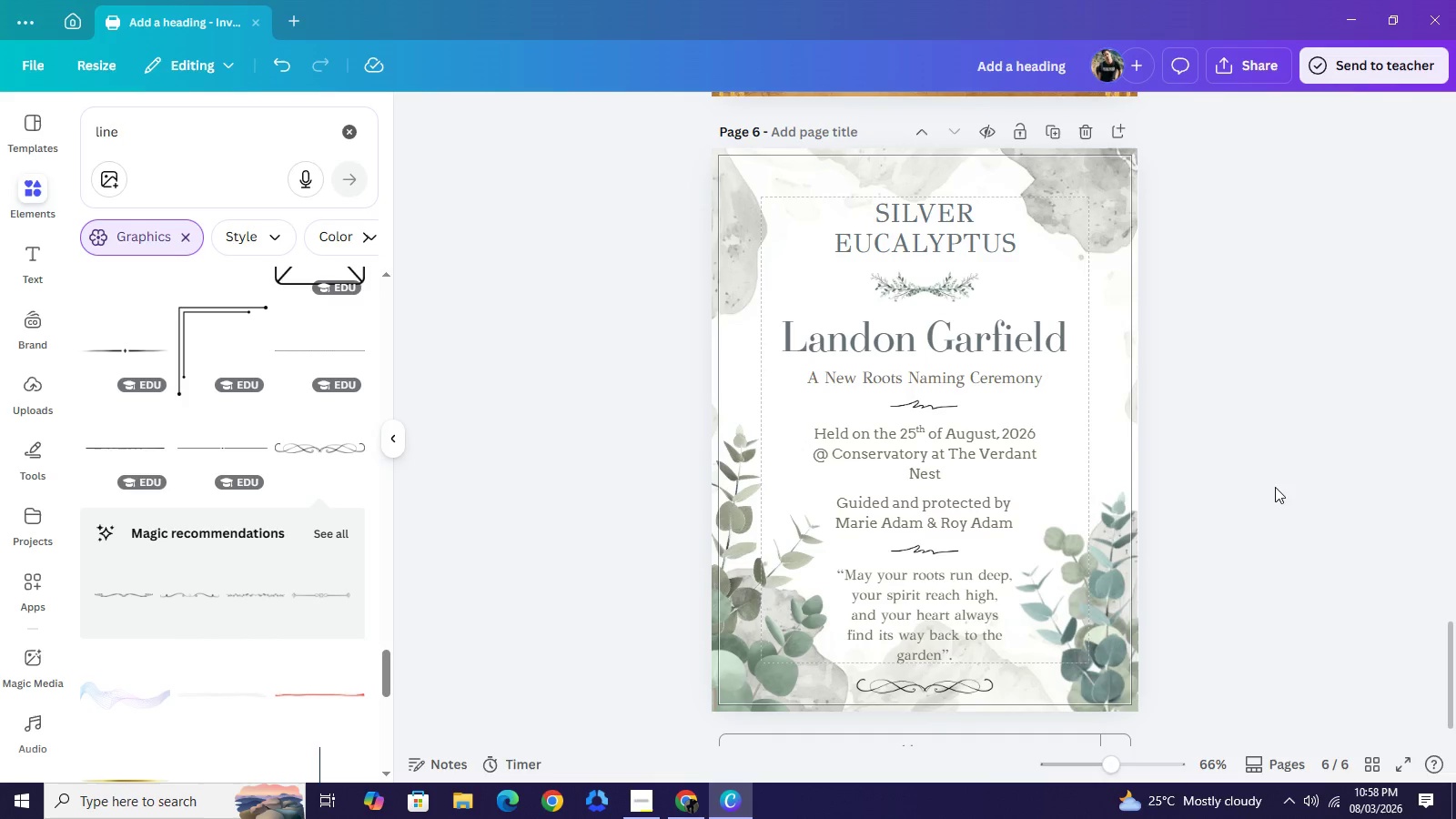 
wait(8.58)
 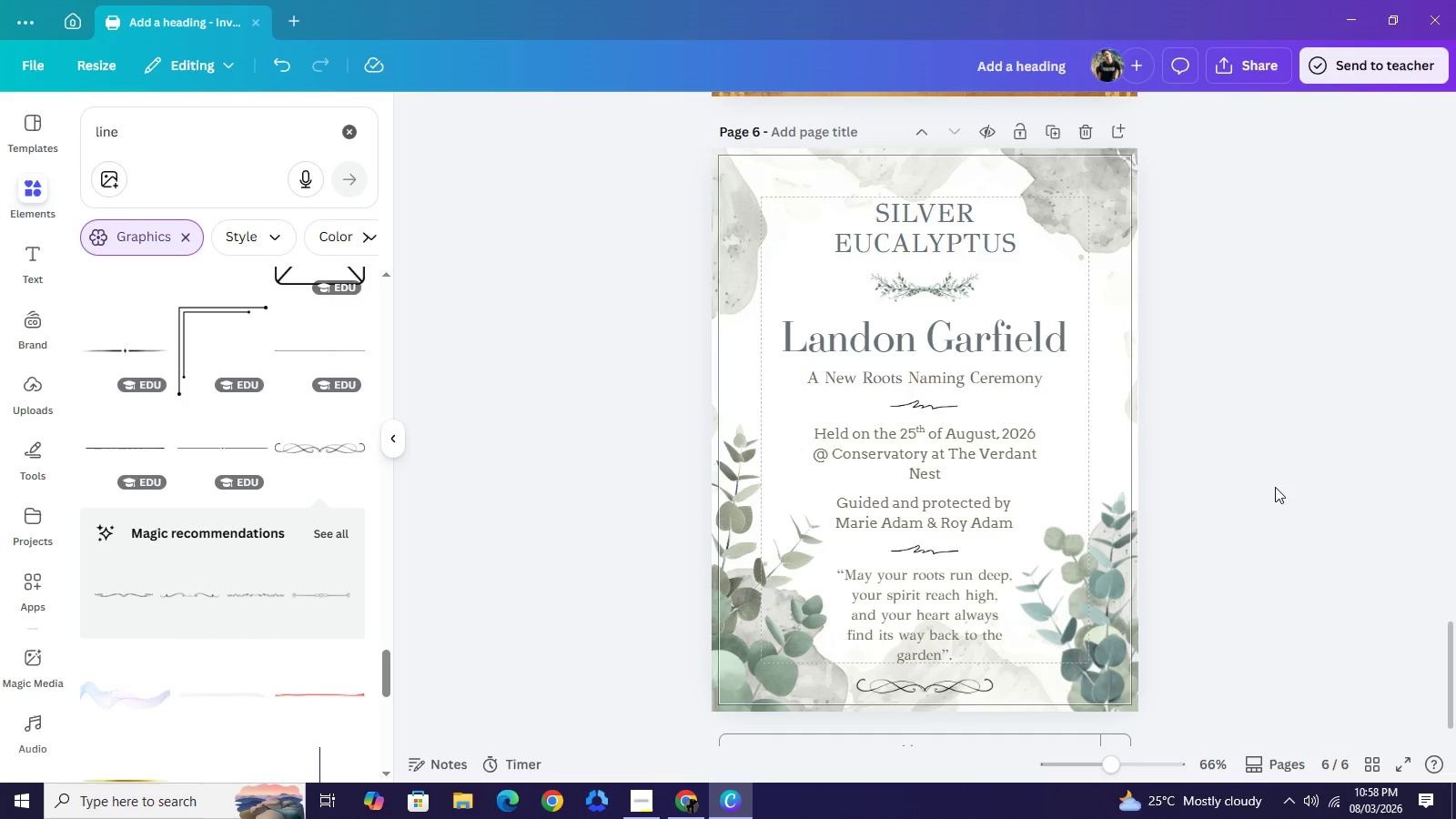 
scroll: coordinate [1309, 349], scroll_direction: up, amount: 3.0
 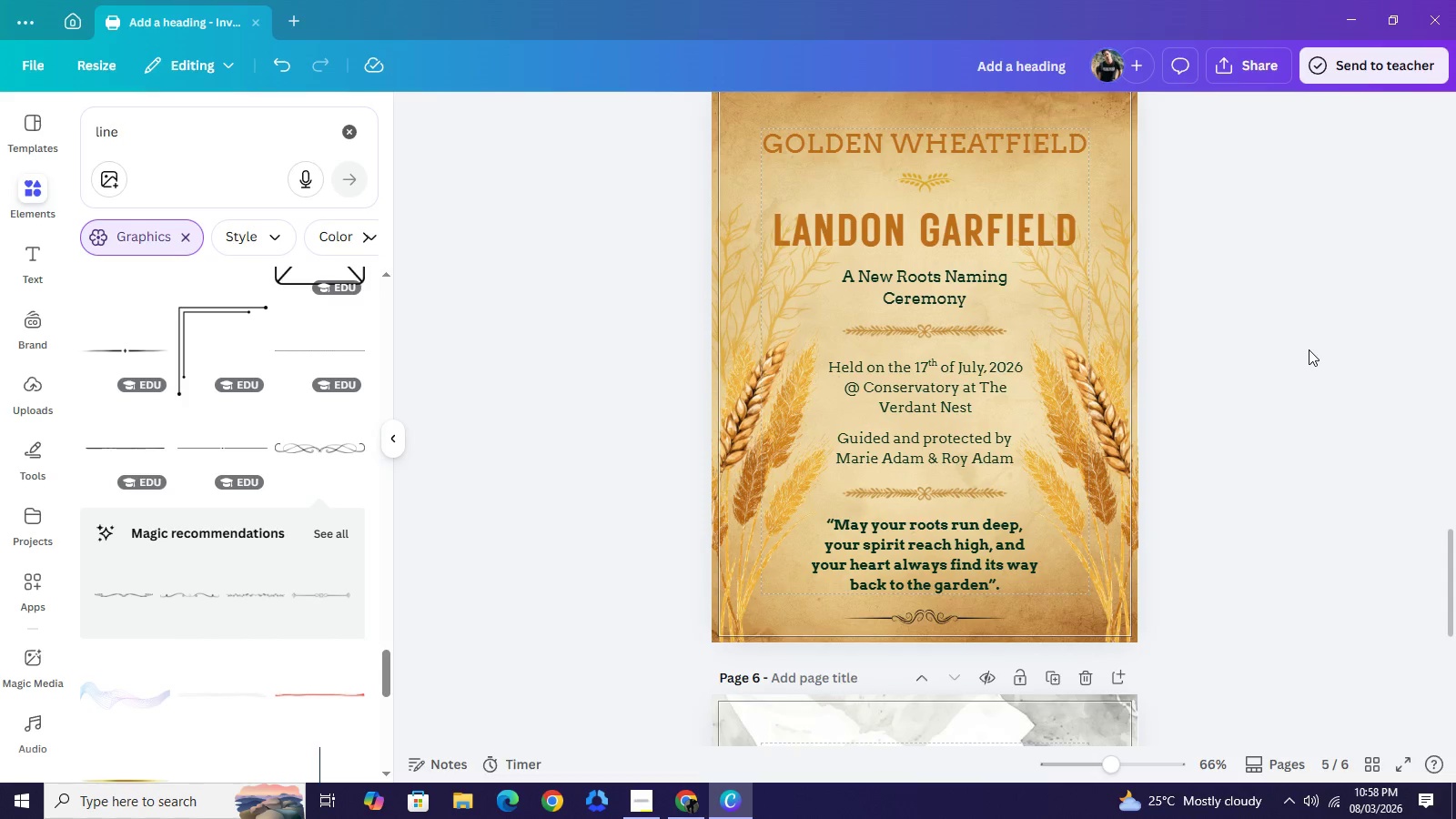 
scroll: coordinate [1309, 350], scroll_direction: down, amount: 5.0
 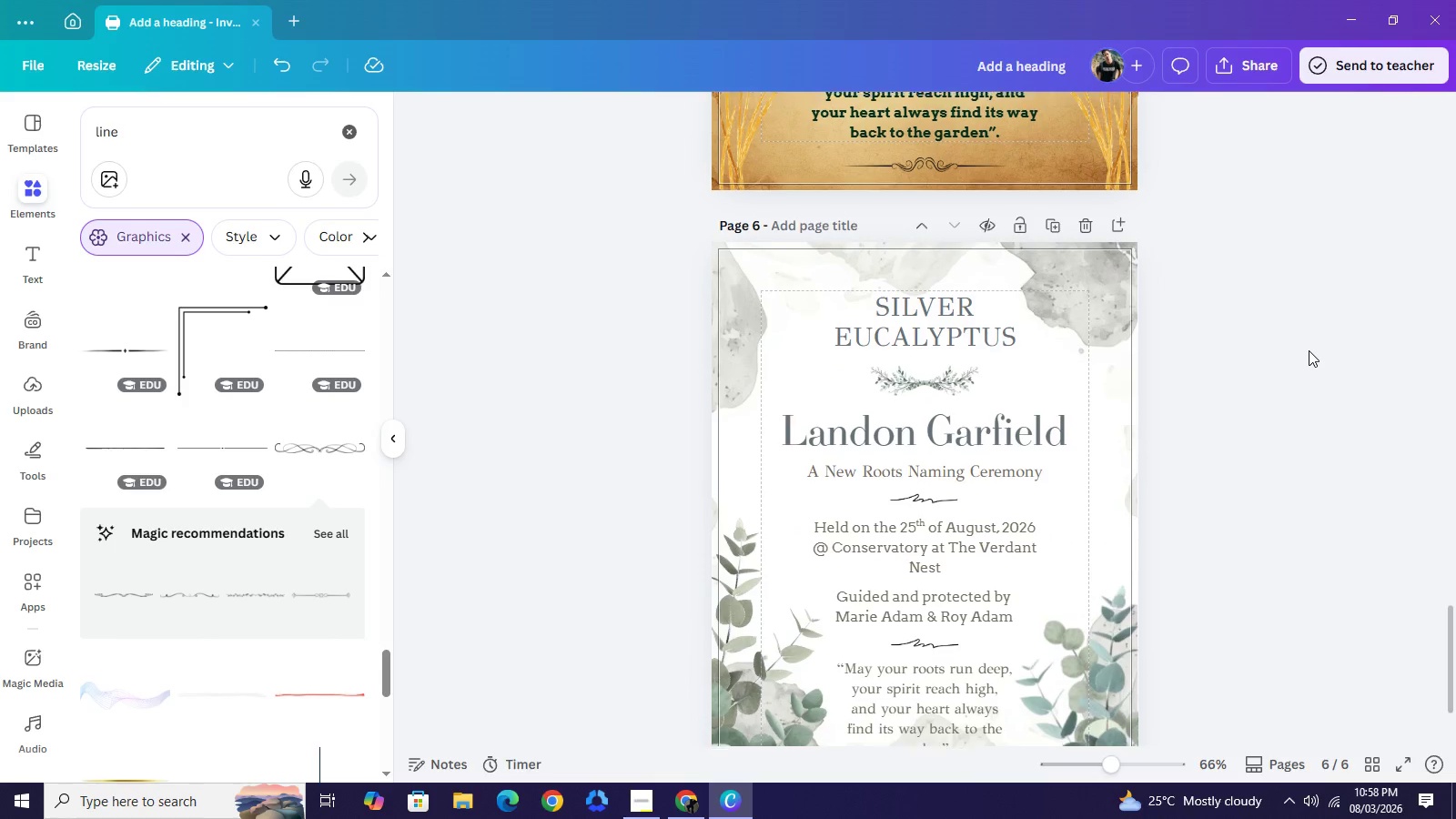 
scroll: coordinate [1309, 350], scroll_direction: up, amount: 10.0
 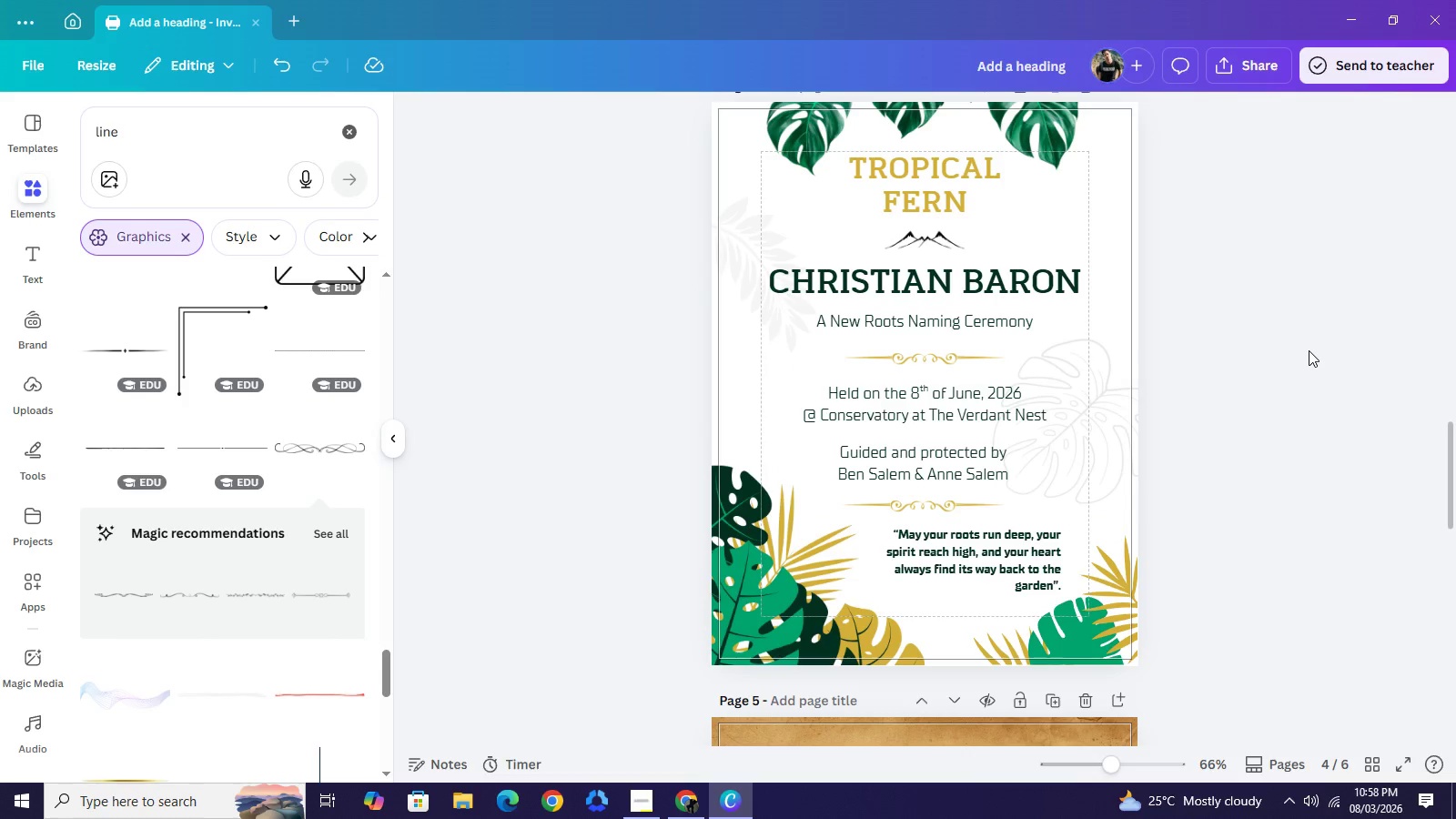 
scroll: coordinate [1309, 350], scroll_direction: down, amount: 6.0
 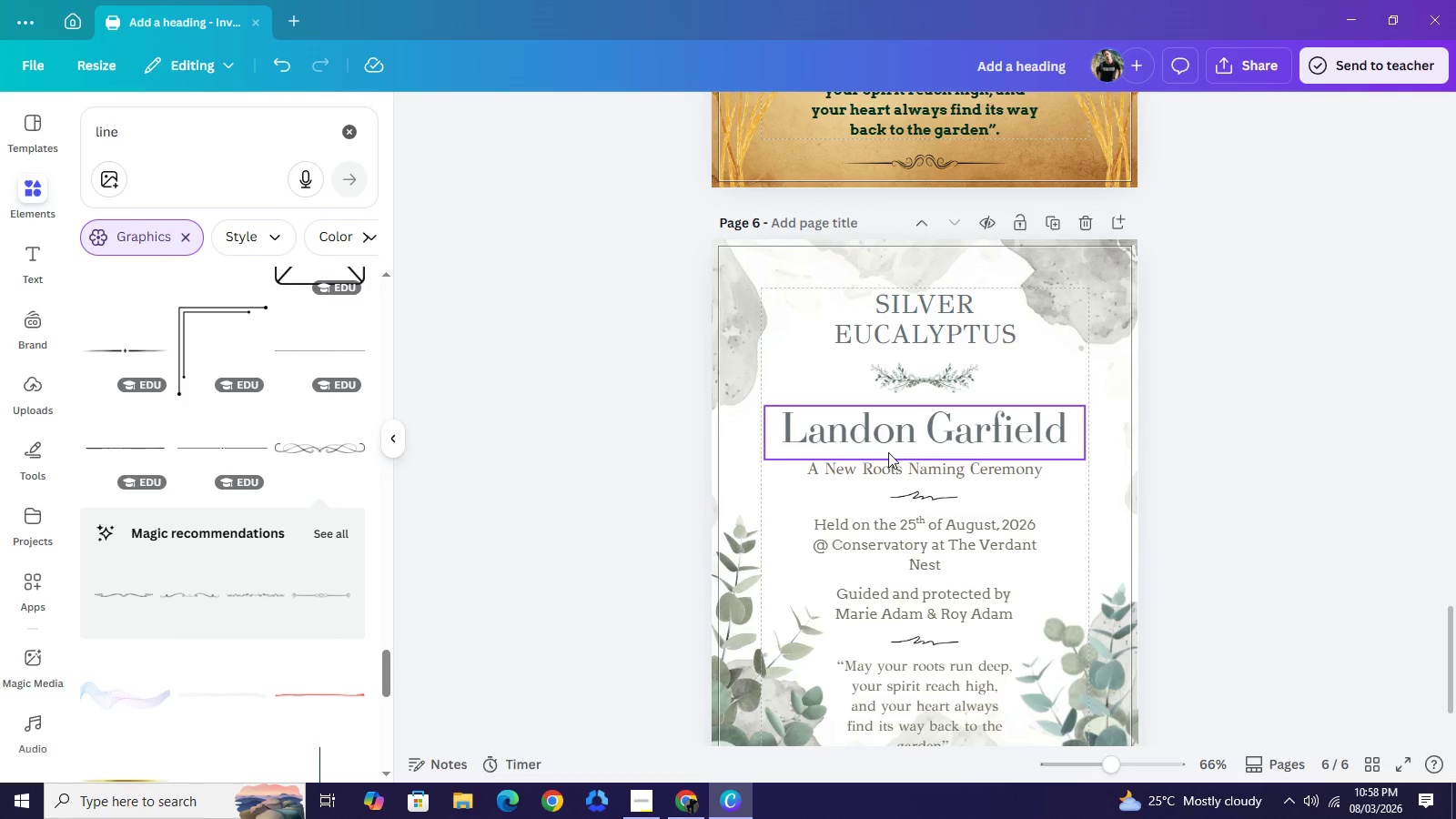 
double_click([862, 441])
 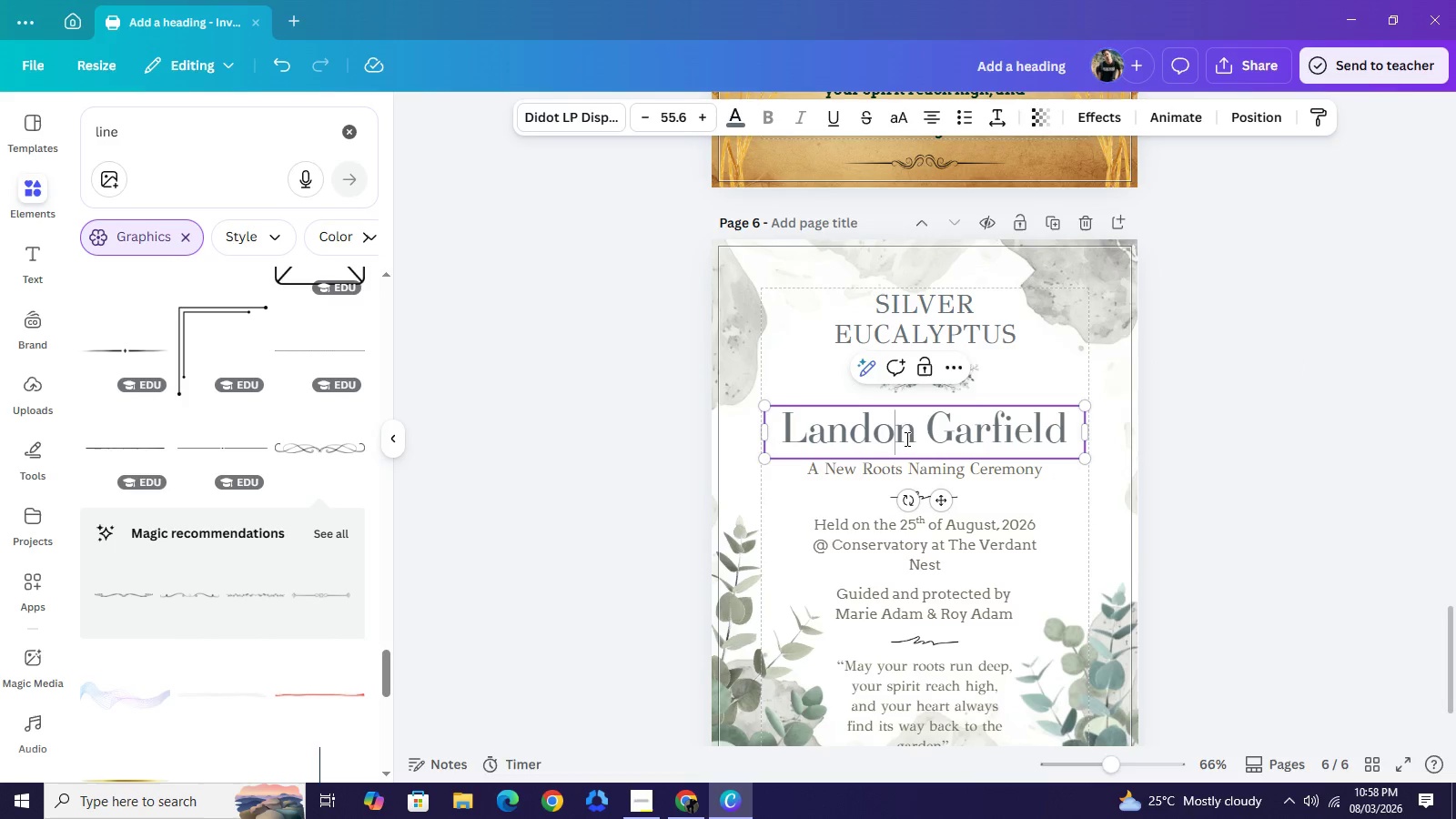 
left_click([903, 441])
 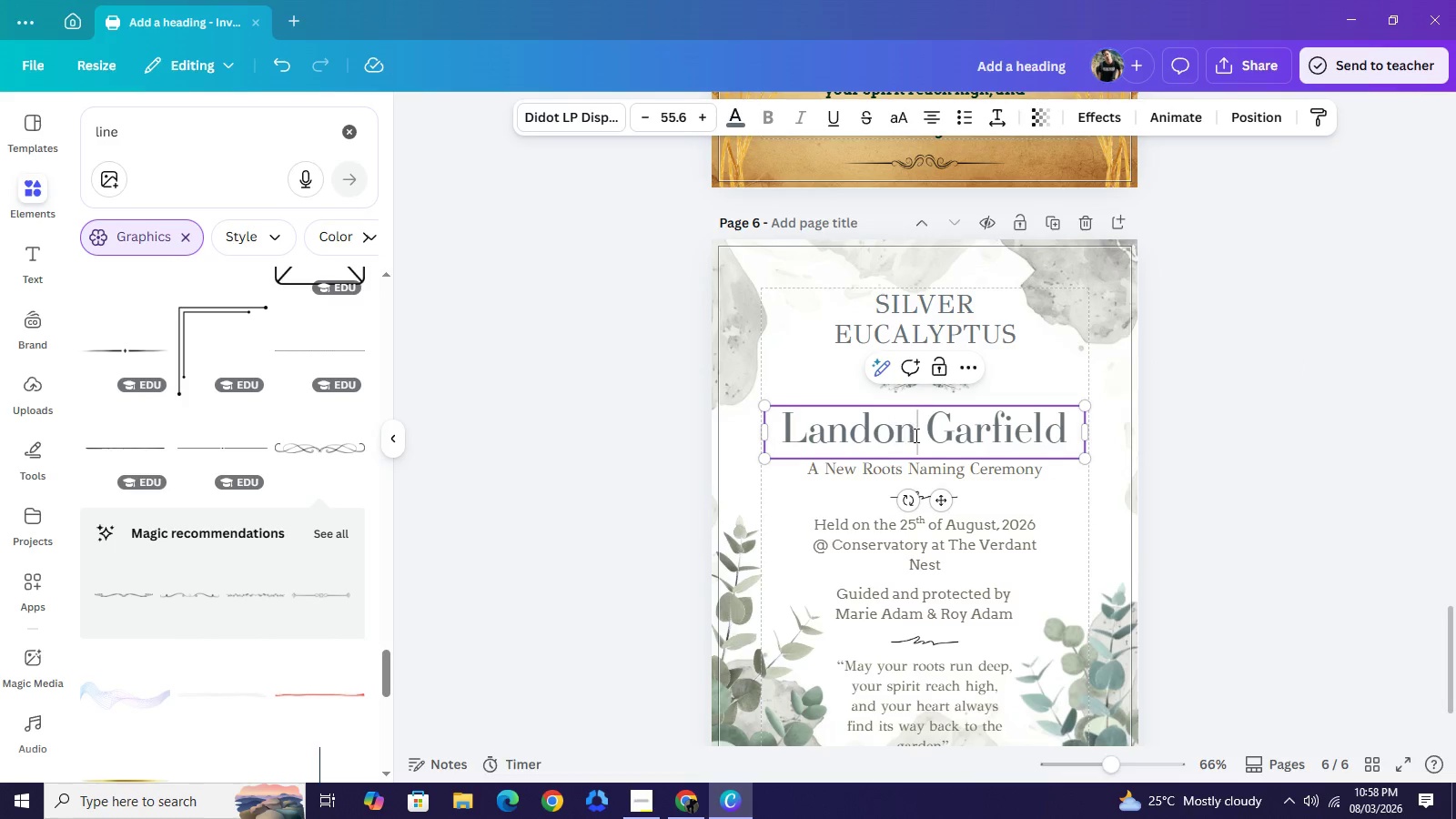 
left_click_drag(start_coordinate=[914, 435], to_coordinate=[794, 445])
 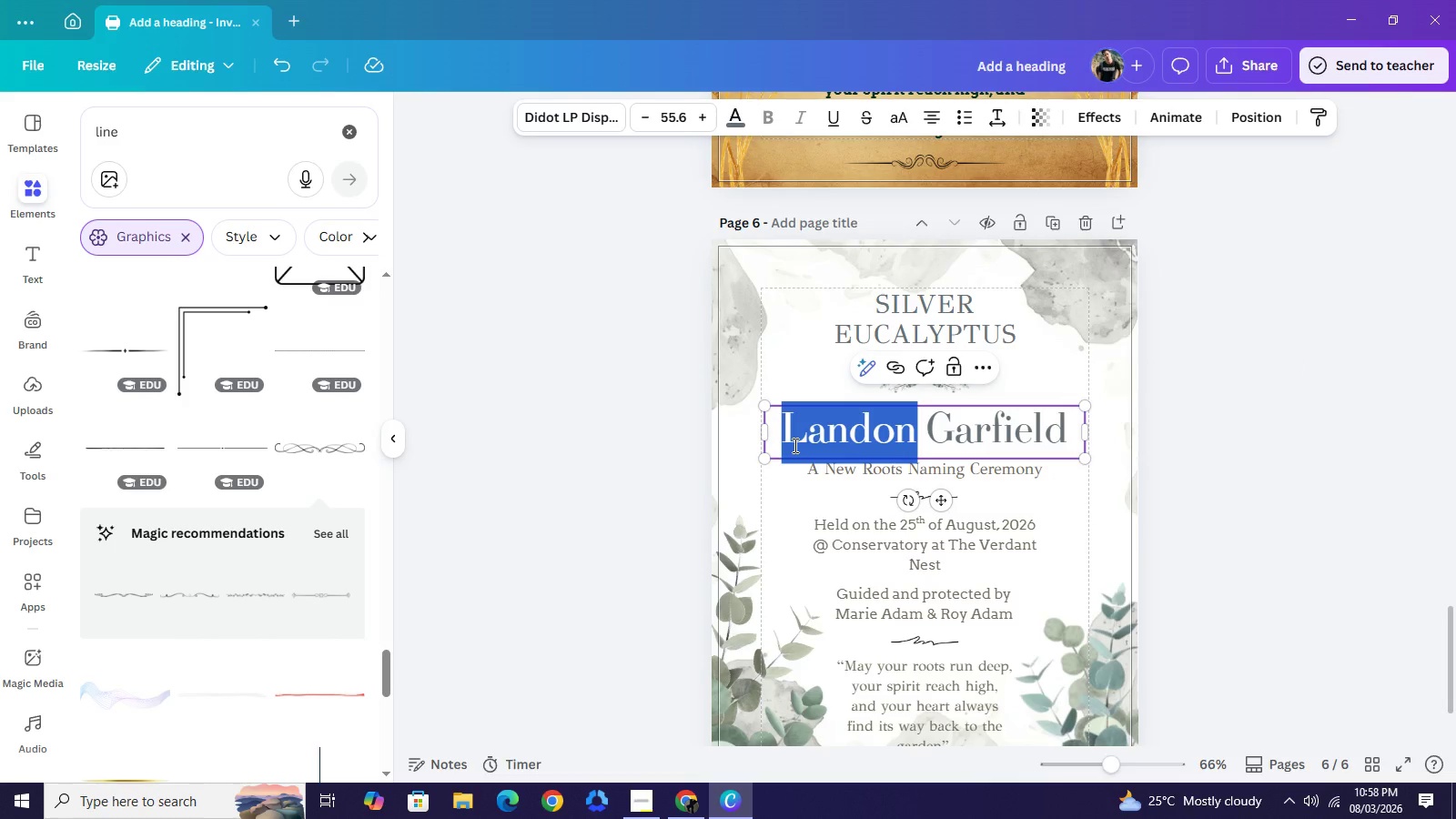 
wait(7.19)
 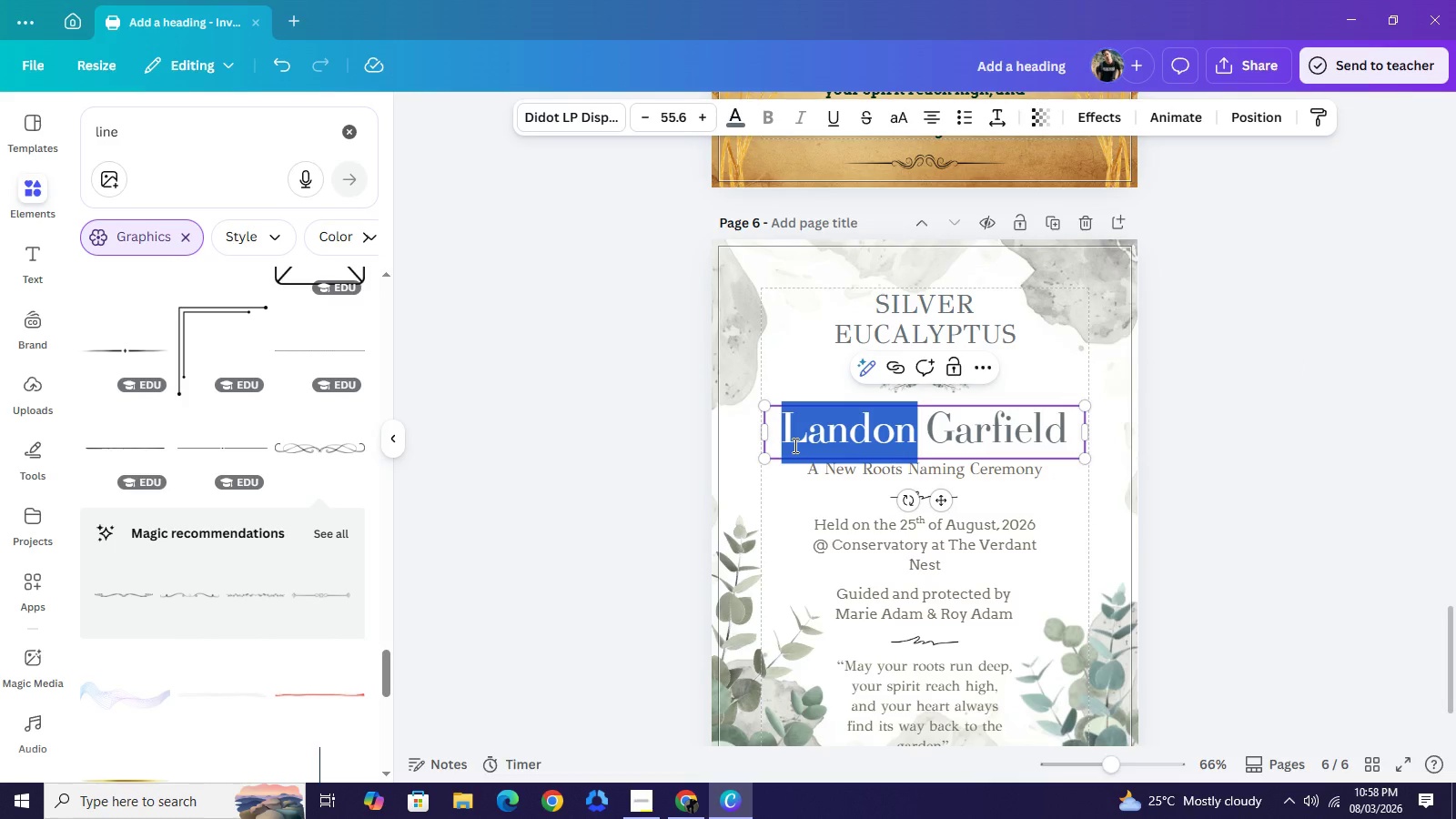 
type(m)
key(Backspace)
type(Mi)
key(Backspace)
type(IKAELA)
 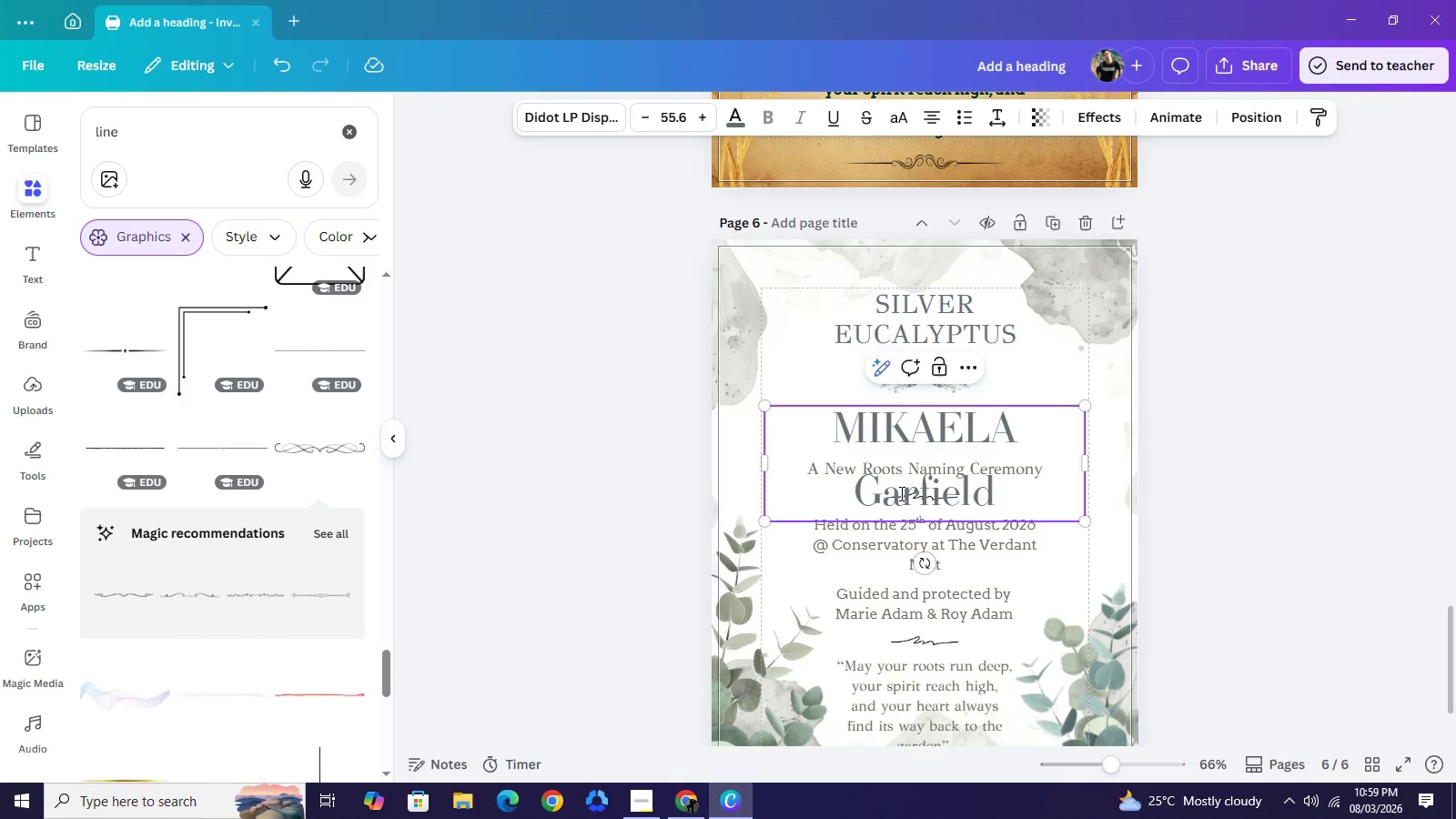 
left_click([900, 493])
 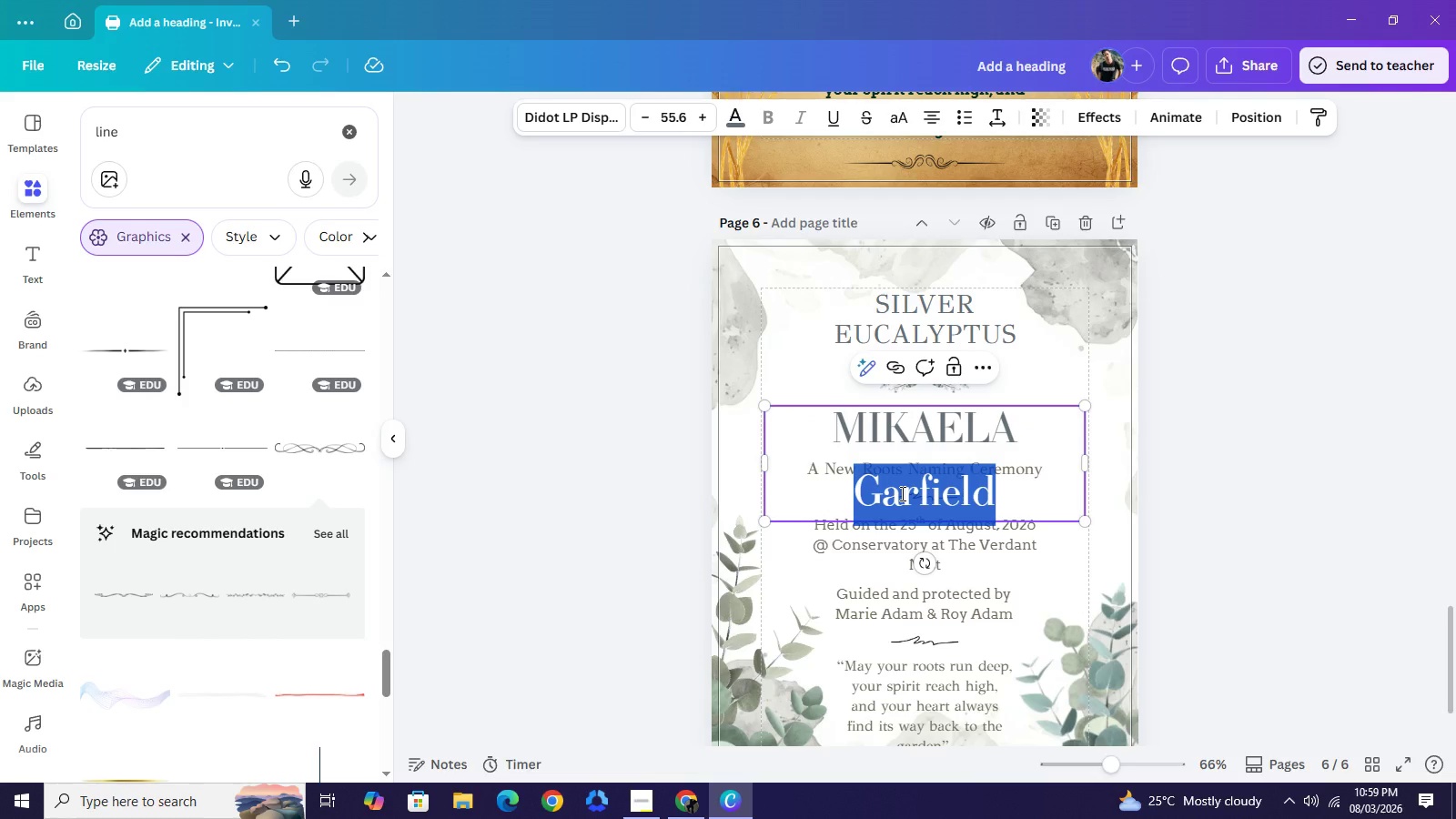 
wait(21.47)
 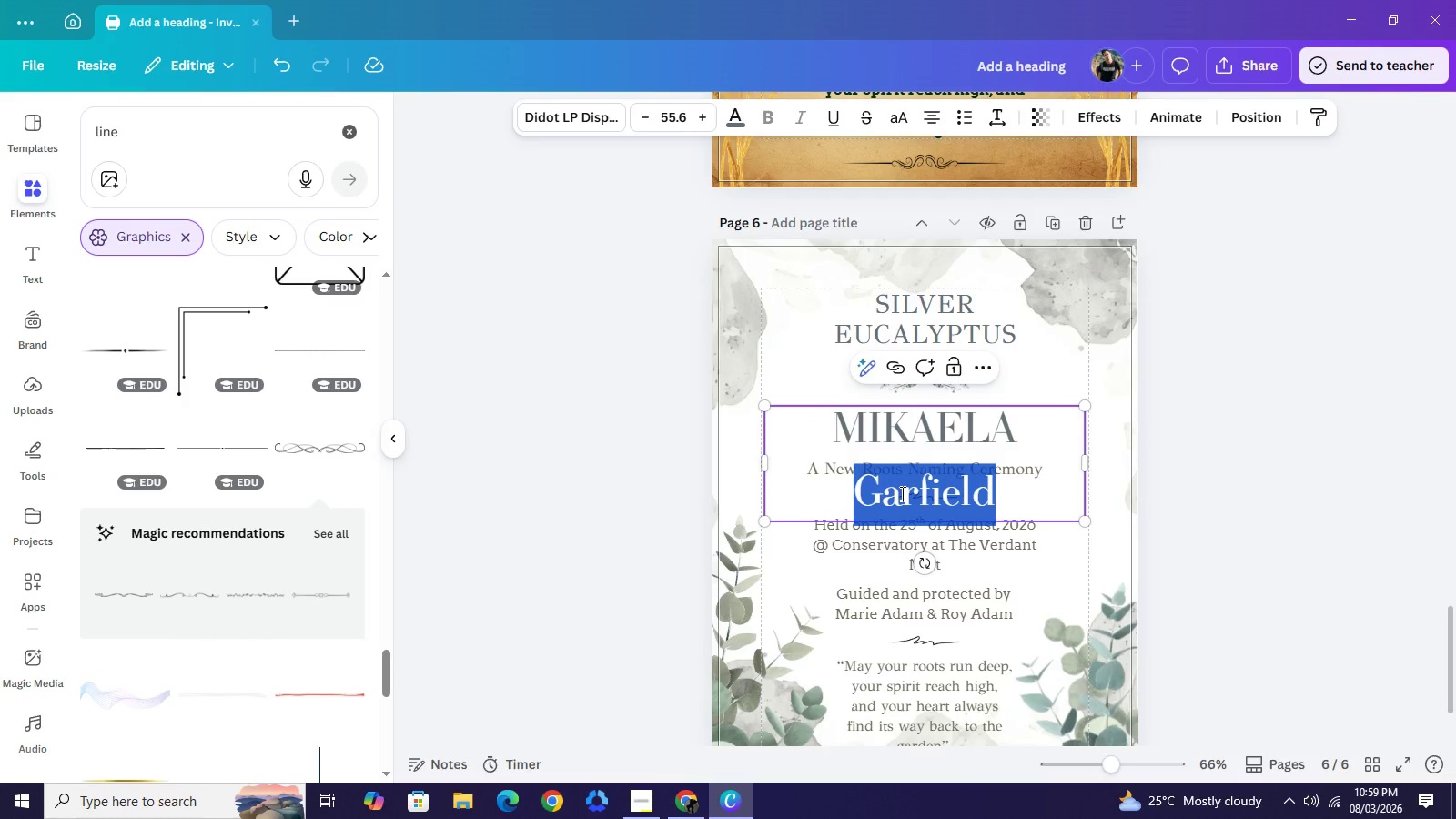 
type(CA)
 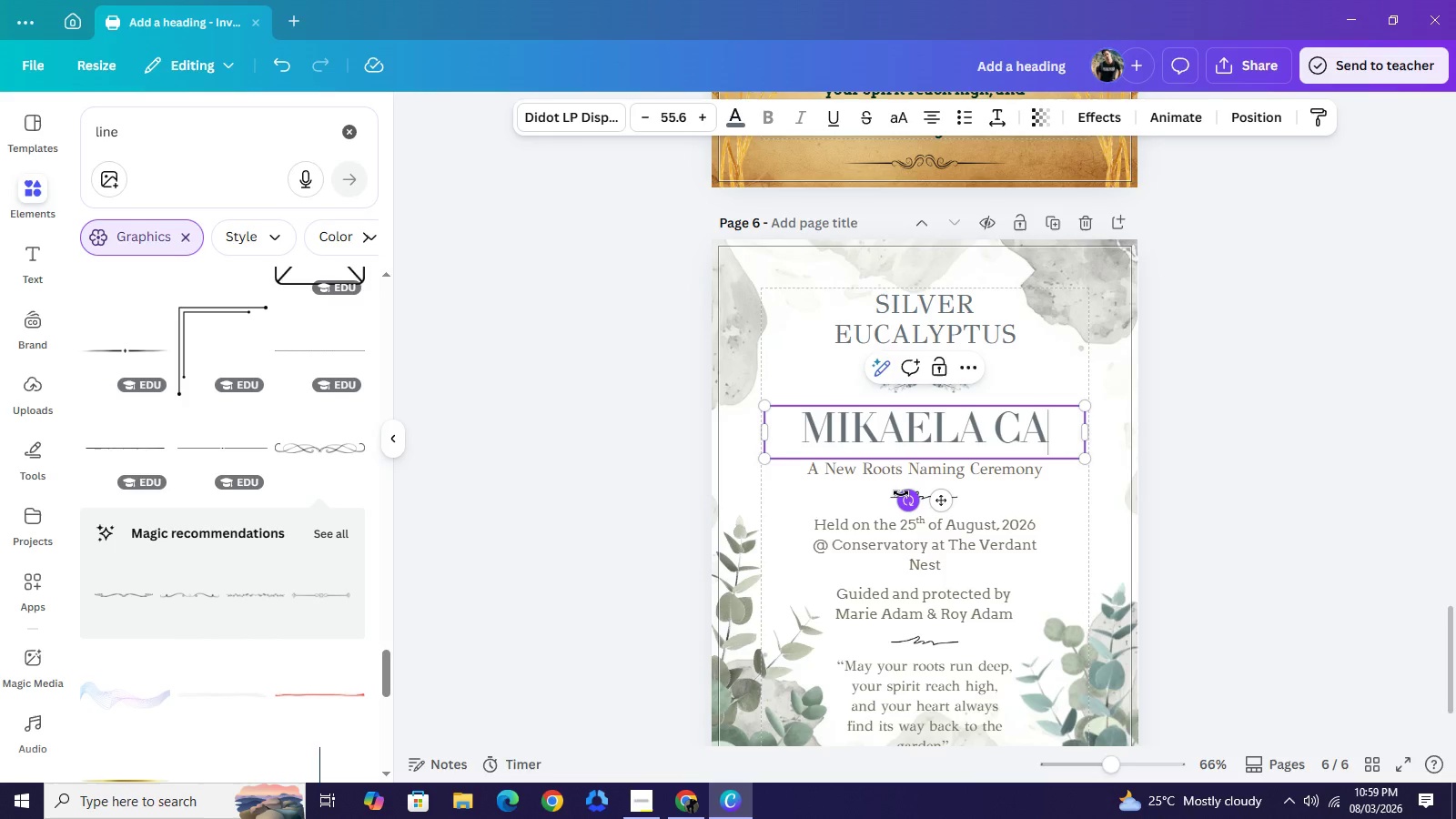 
key(D)
 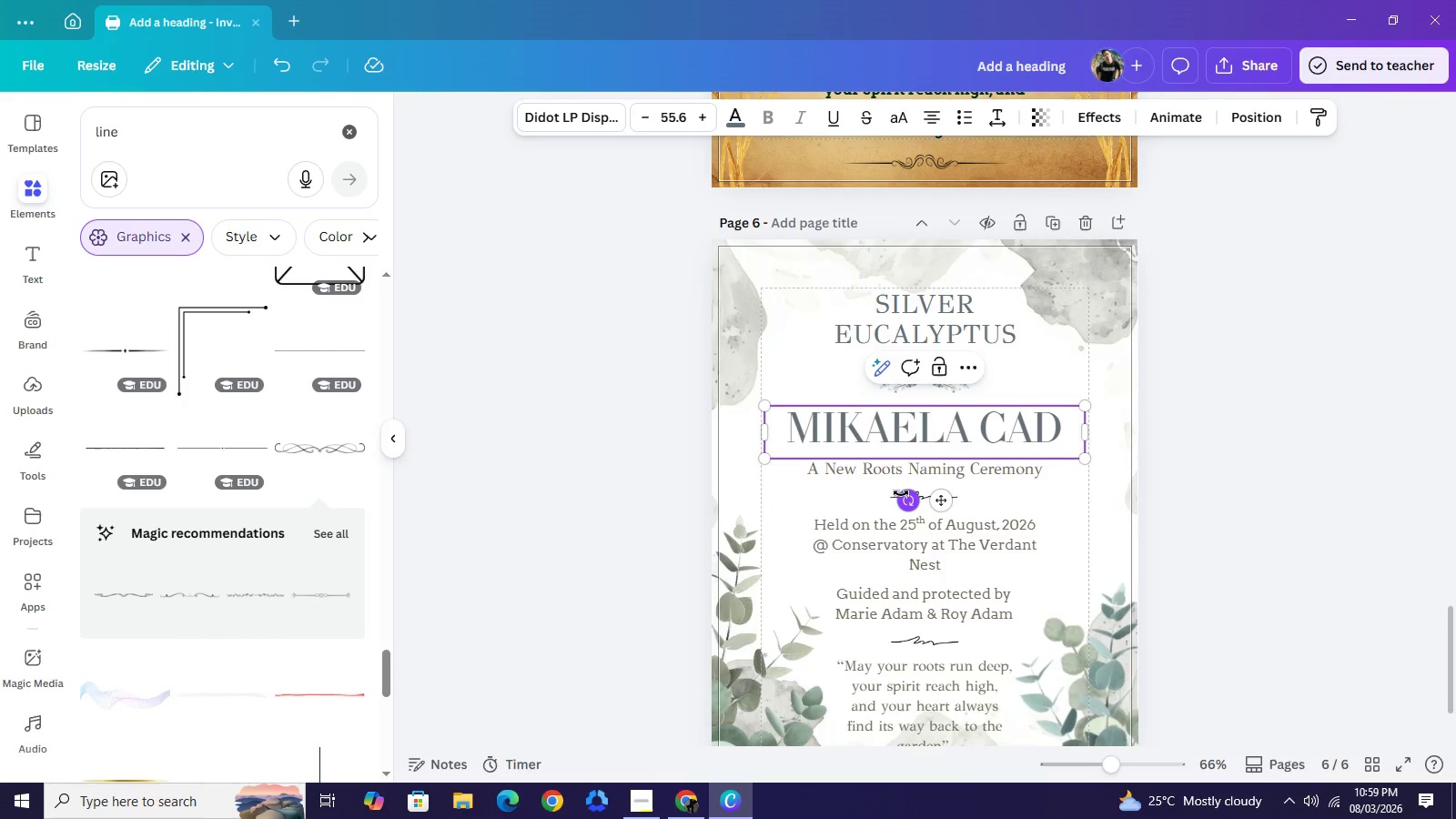 
key(Backspace)
 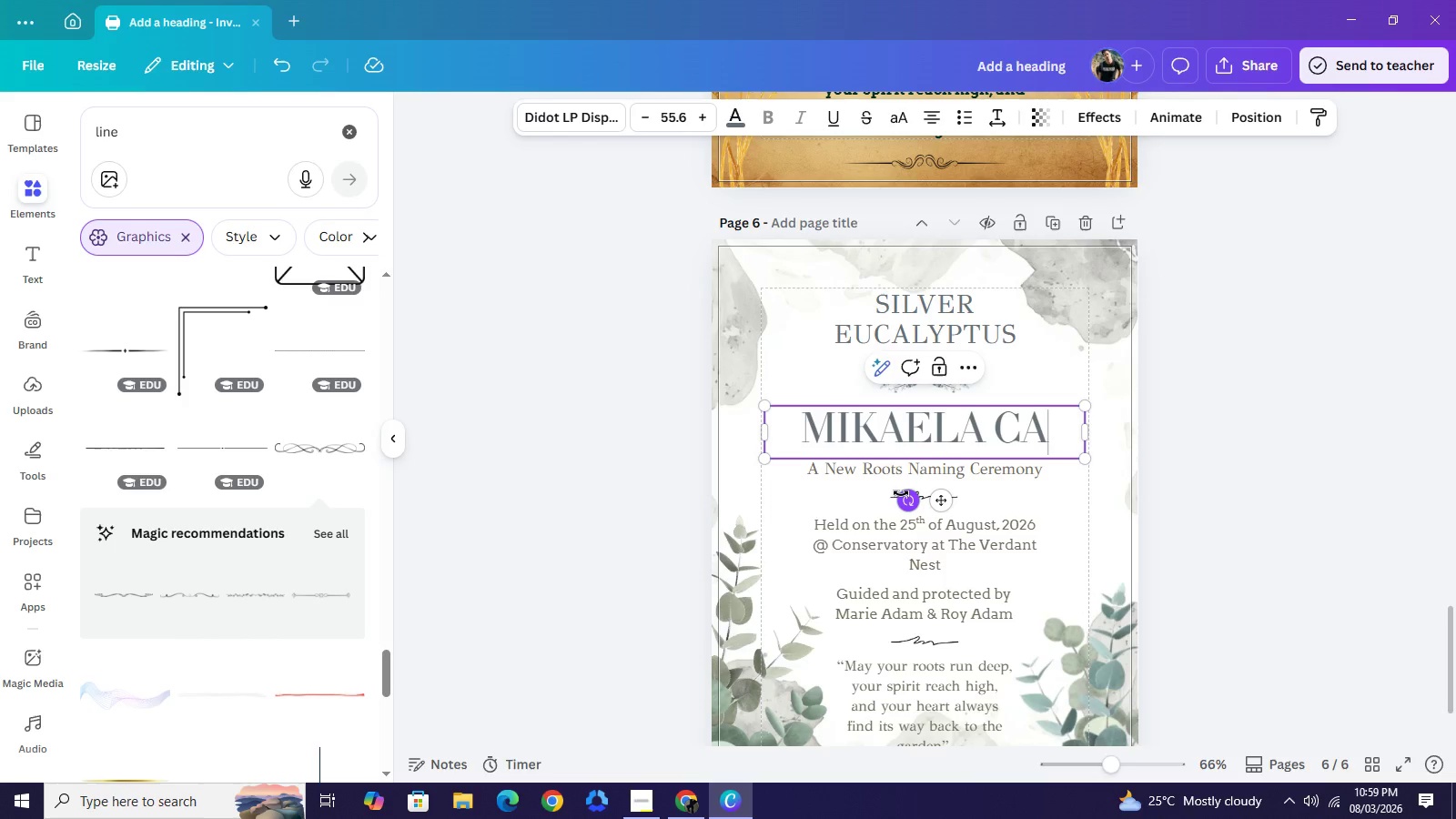 
wait(5.09)
 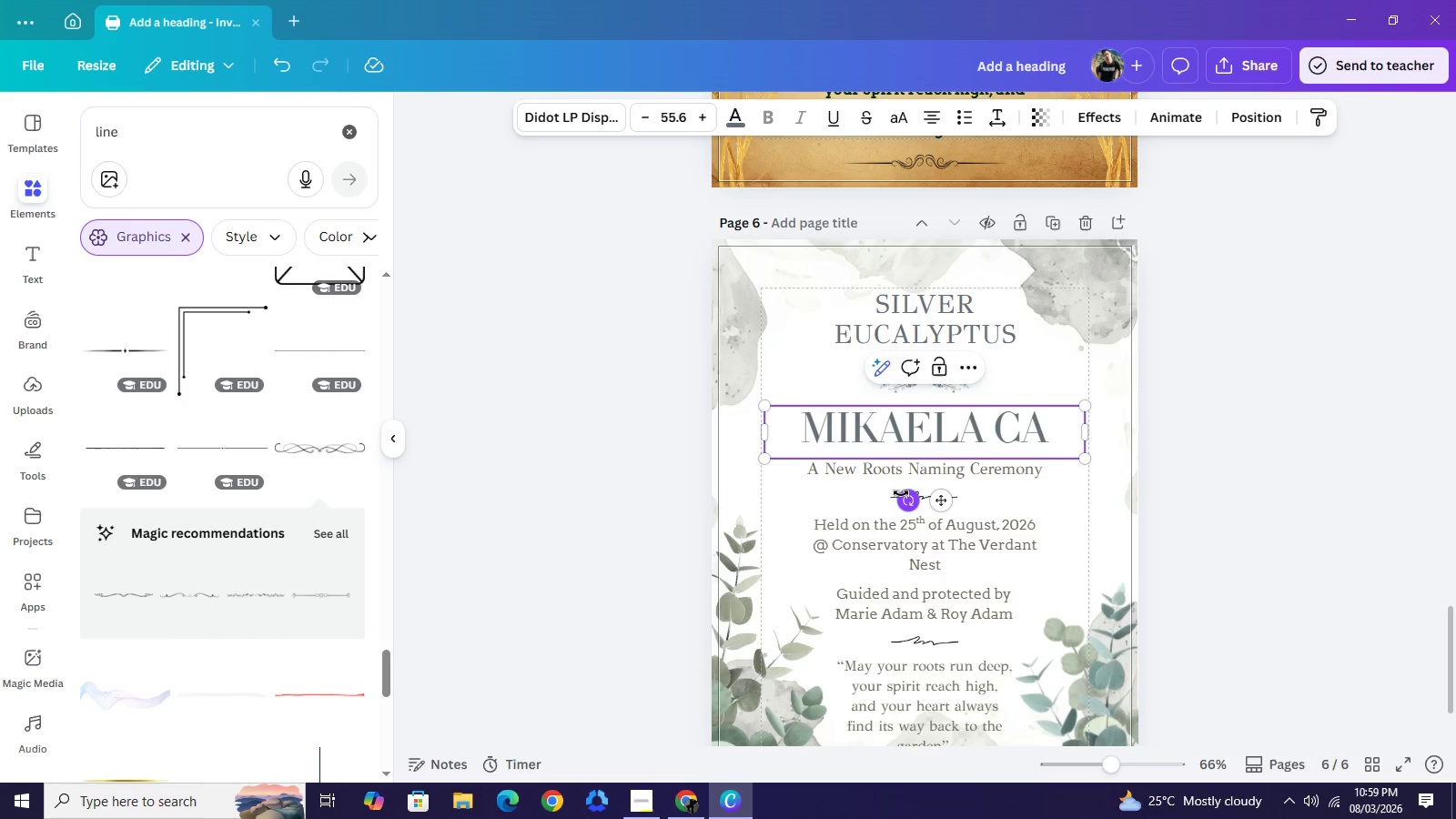 
key(Backspace)
 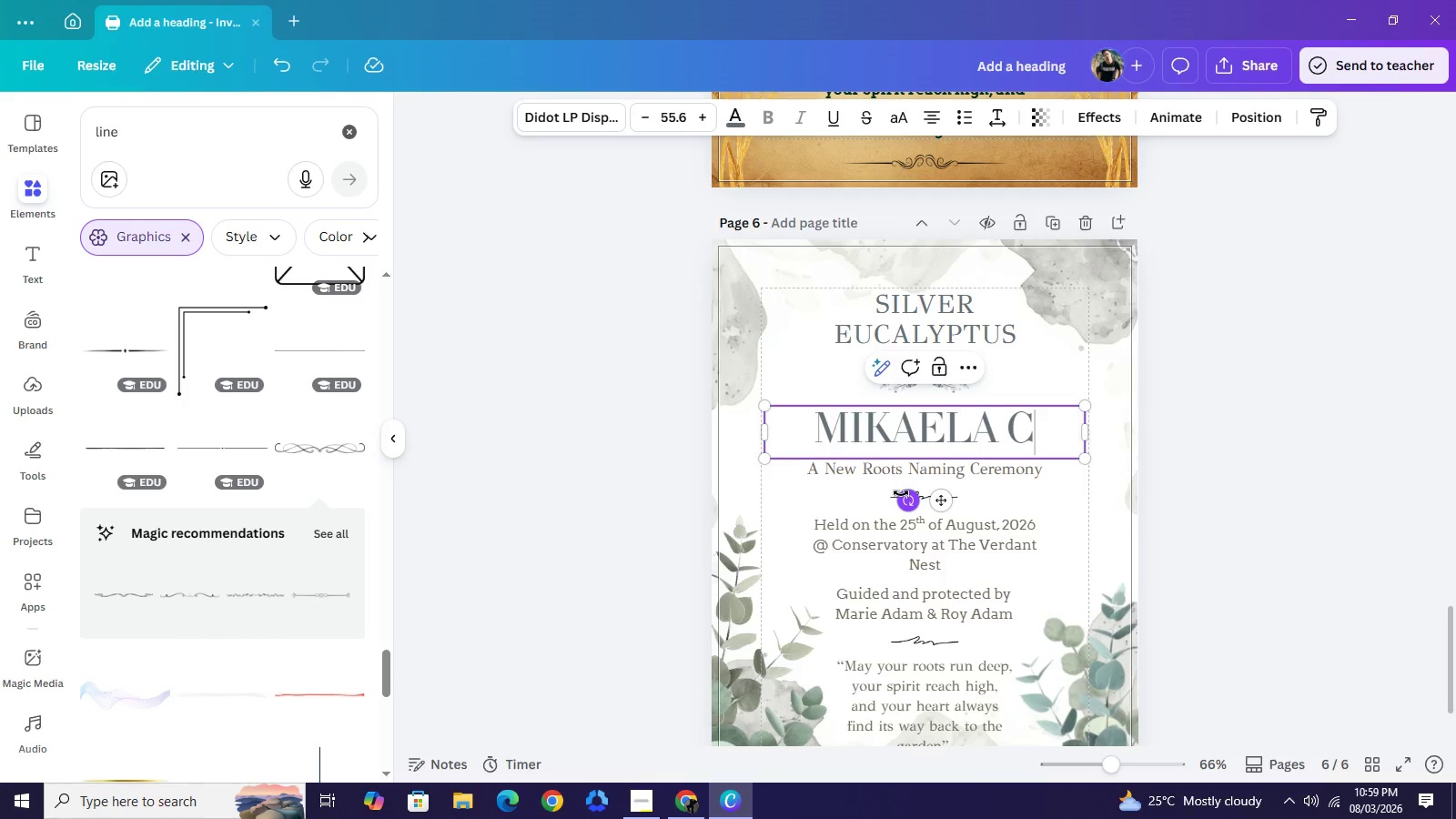 
key(Backspace)
 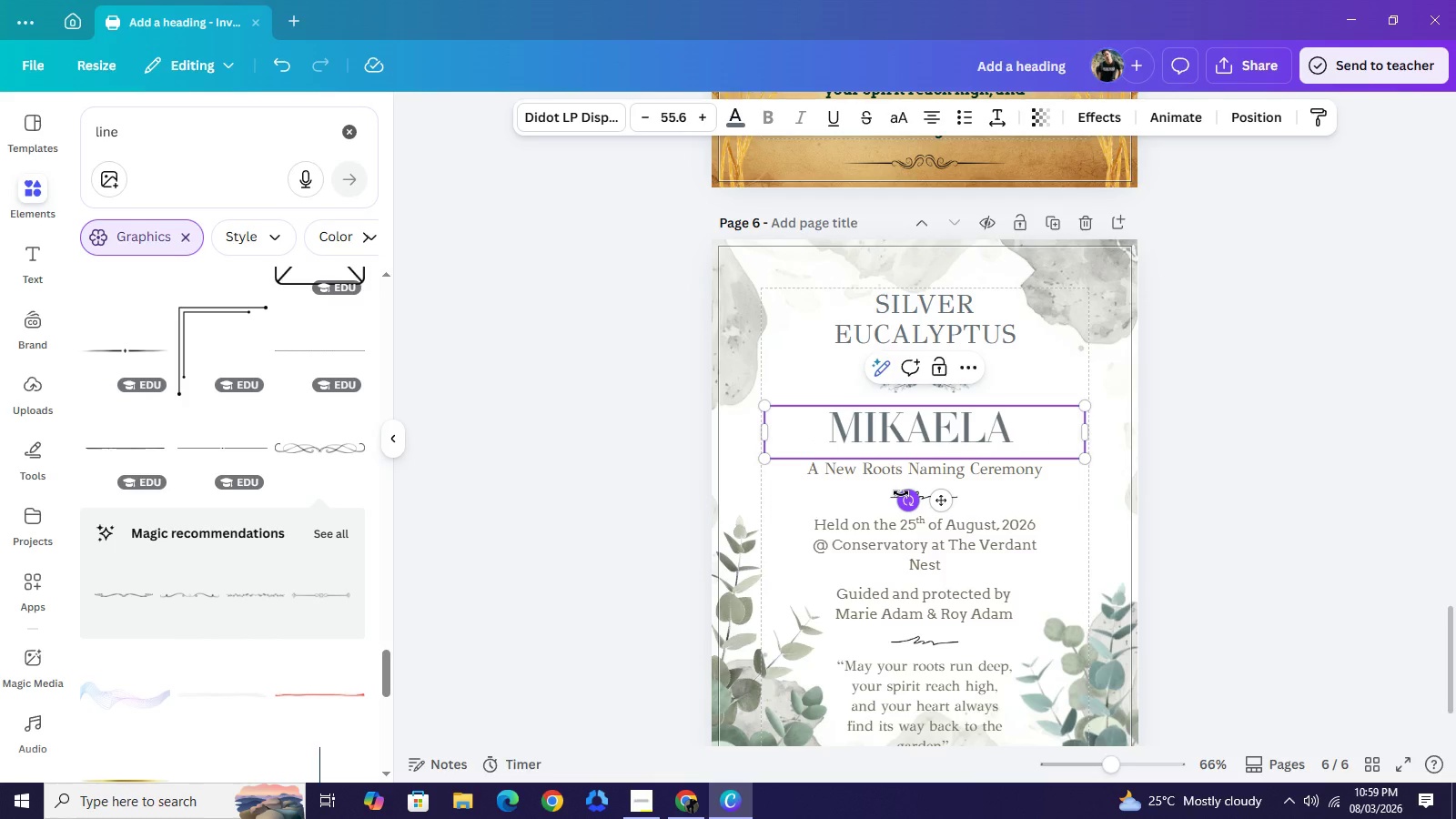 
type(DALE)
 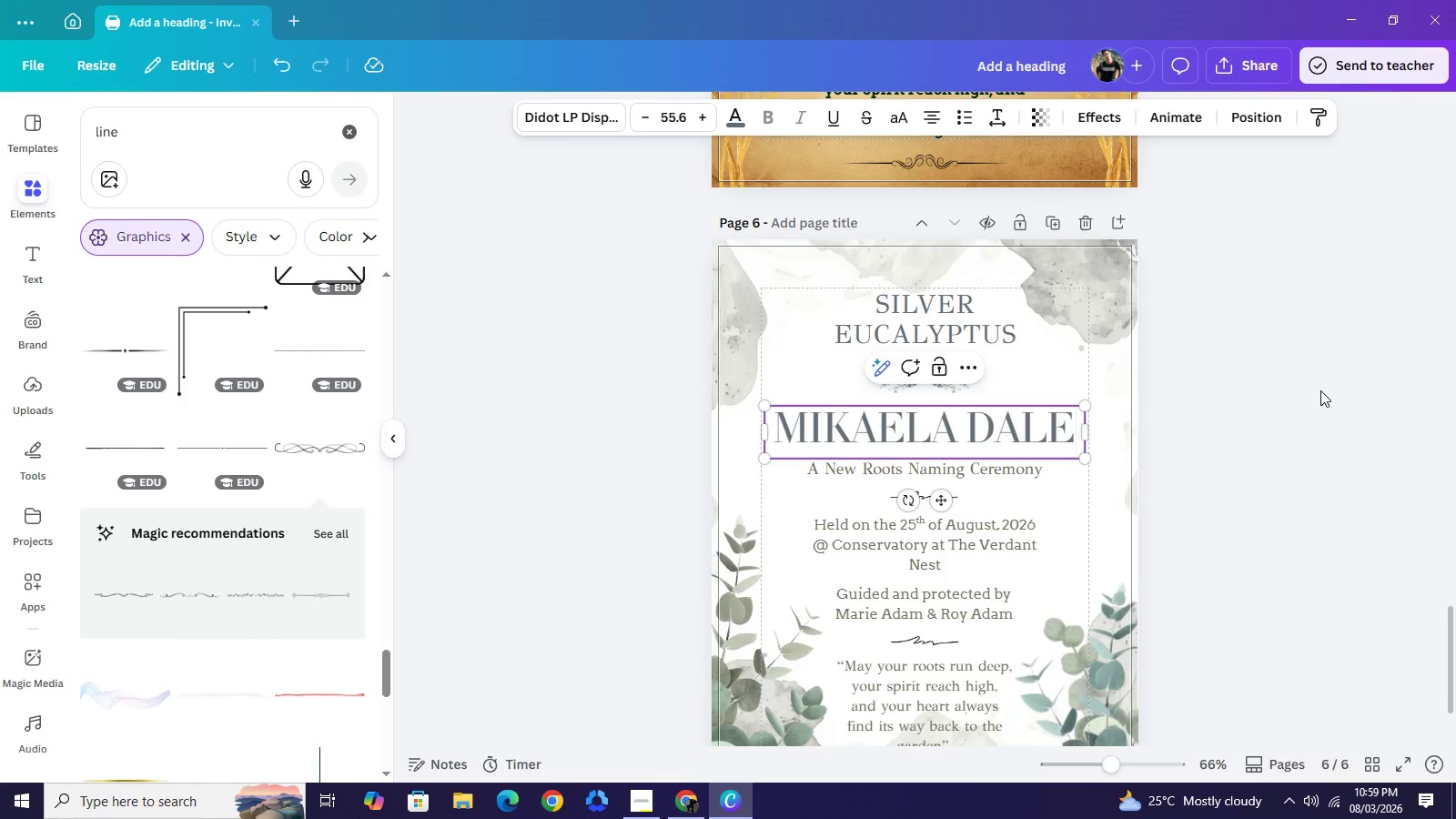 
left_click([1320, 390])
 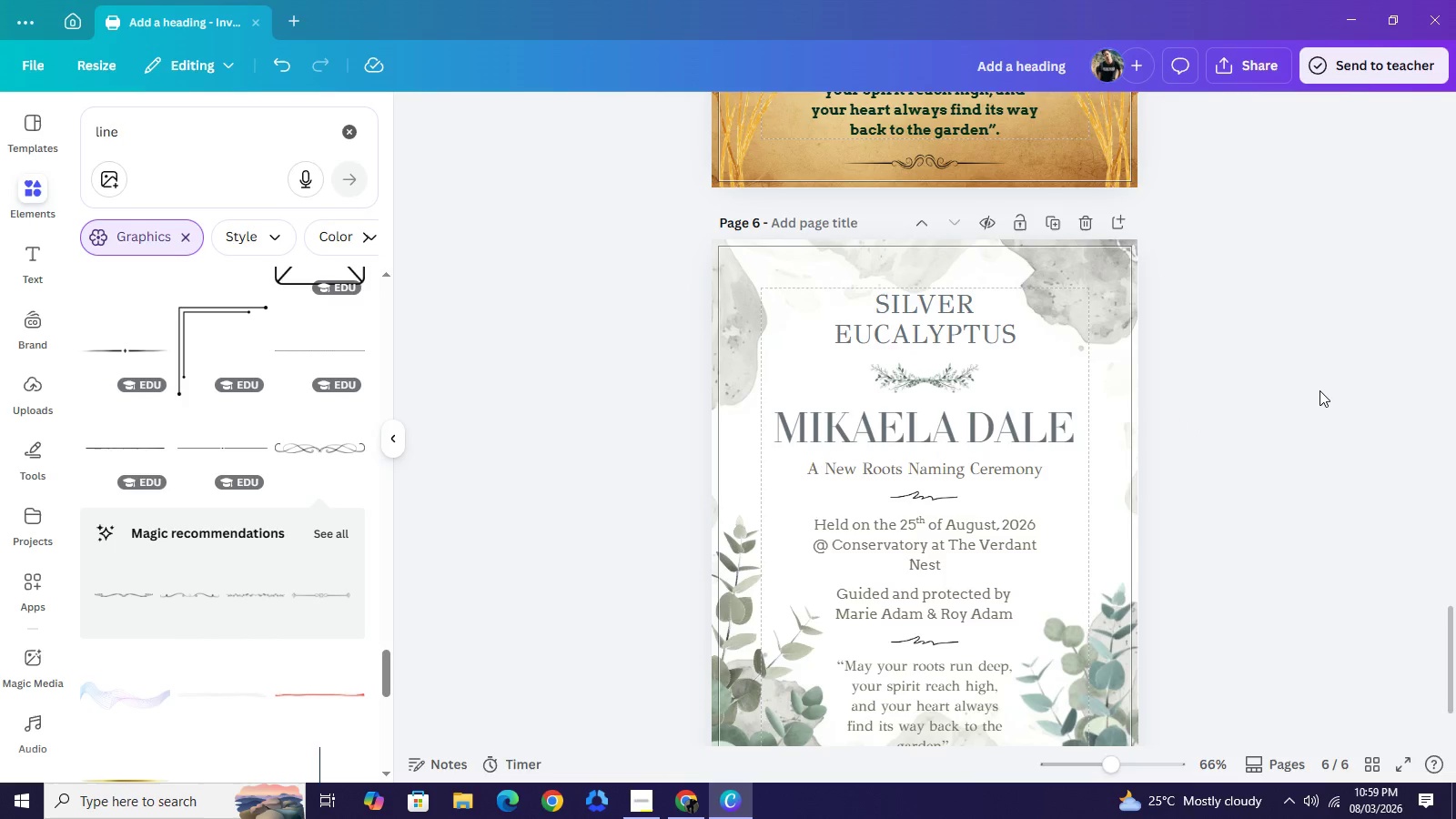 
left_click([1320, 390])
 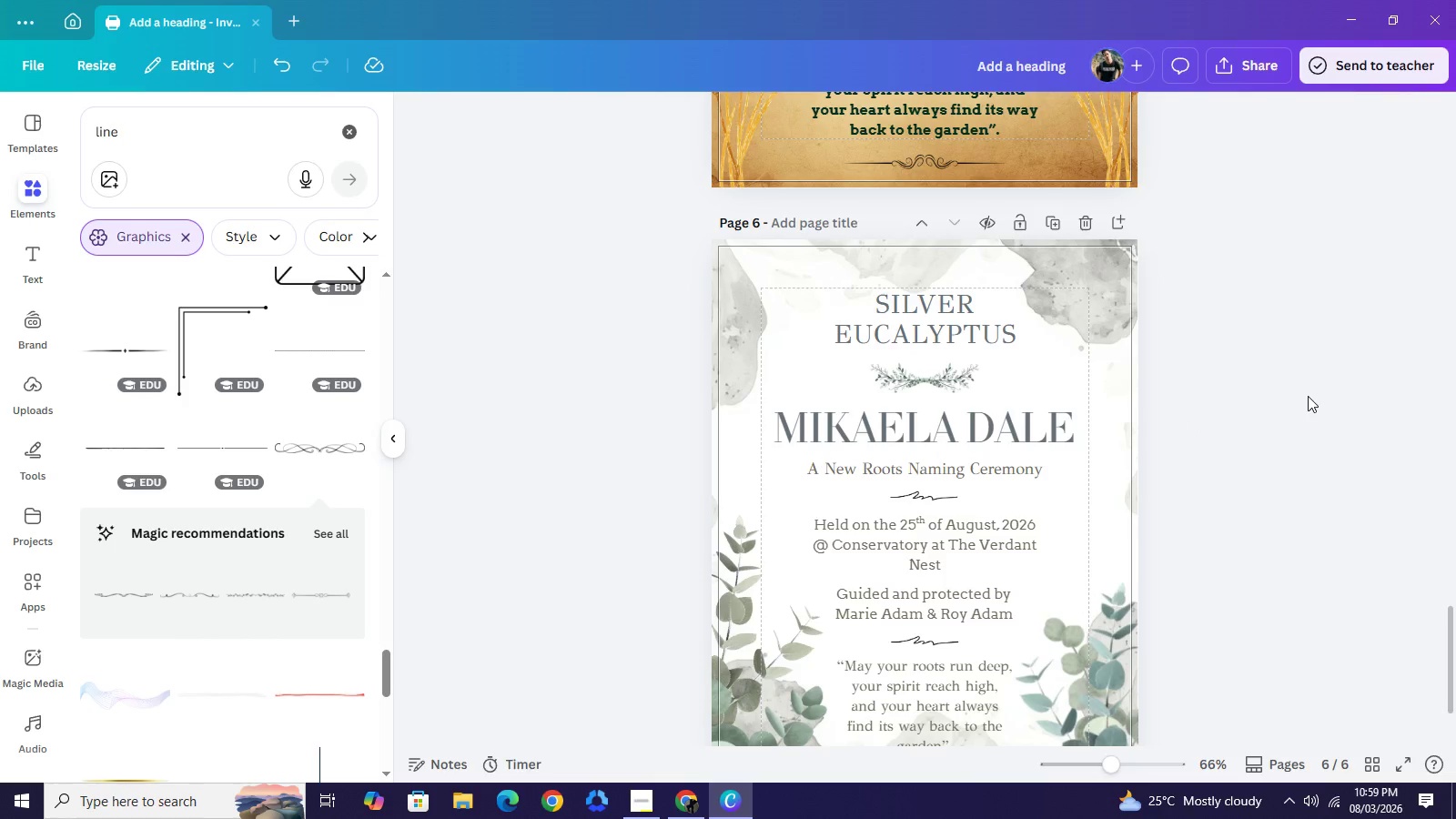 
scroll: coordinate [1306, 407], scroll_direction: down, amount: 1.0